 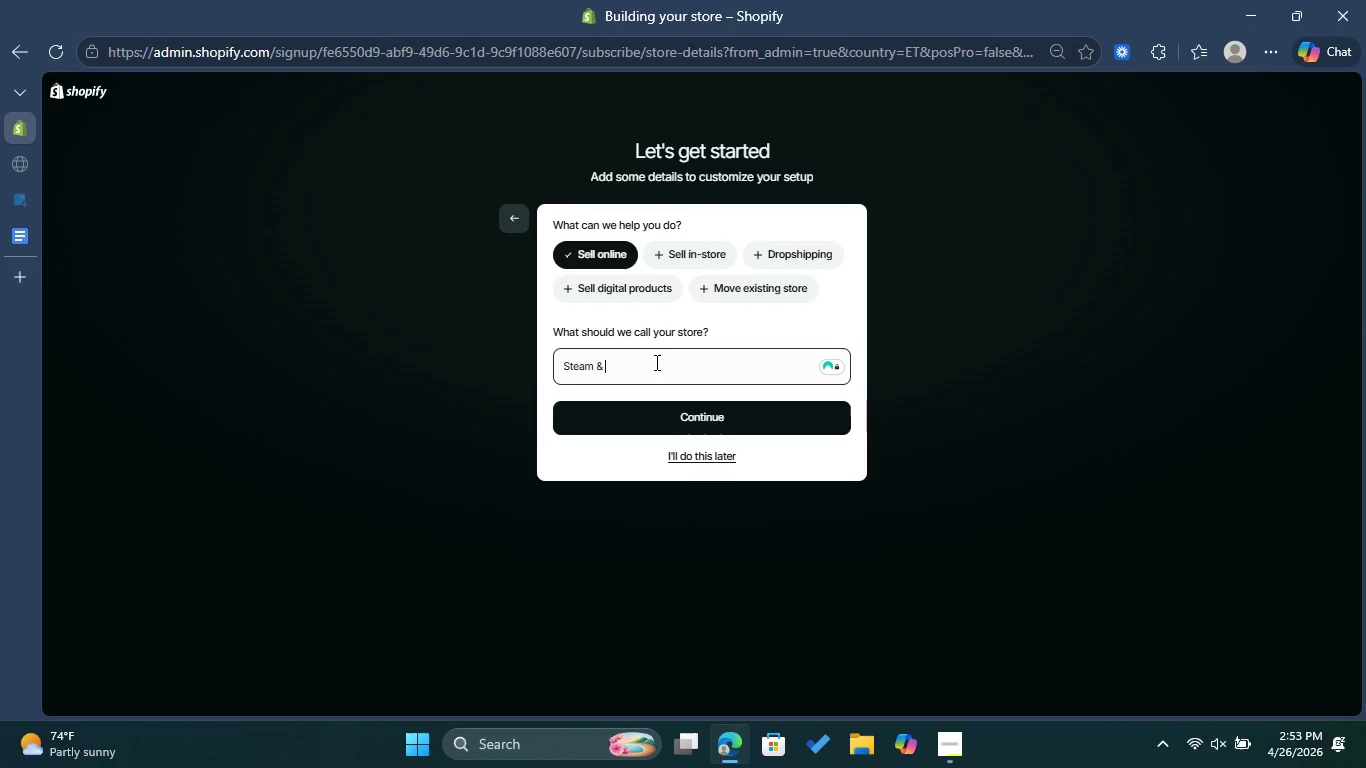 
hold_key(key=ShiftLeft, duration=0.56)
 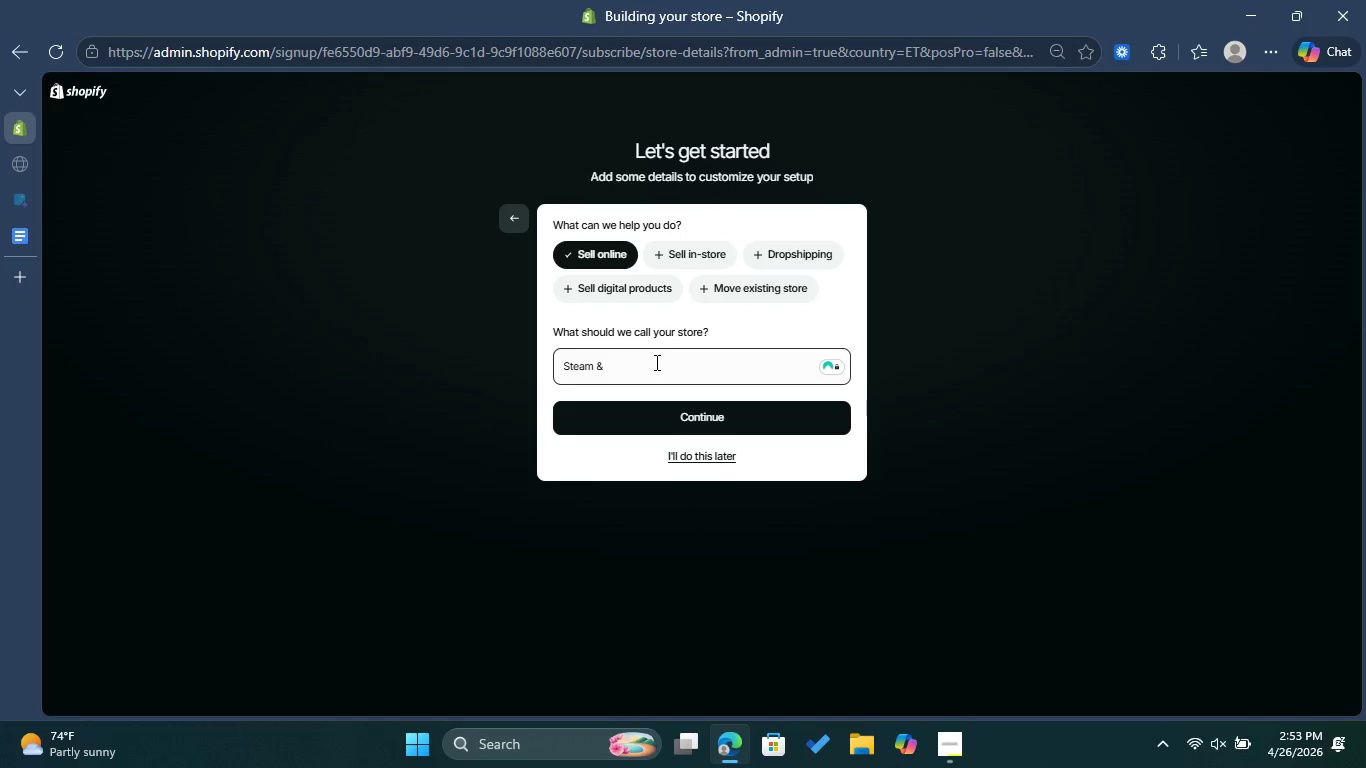 
hold_key(key=ShiftLeft, duration=0.39)
 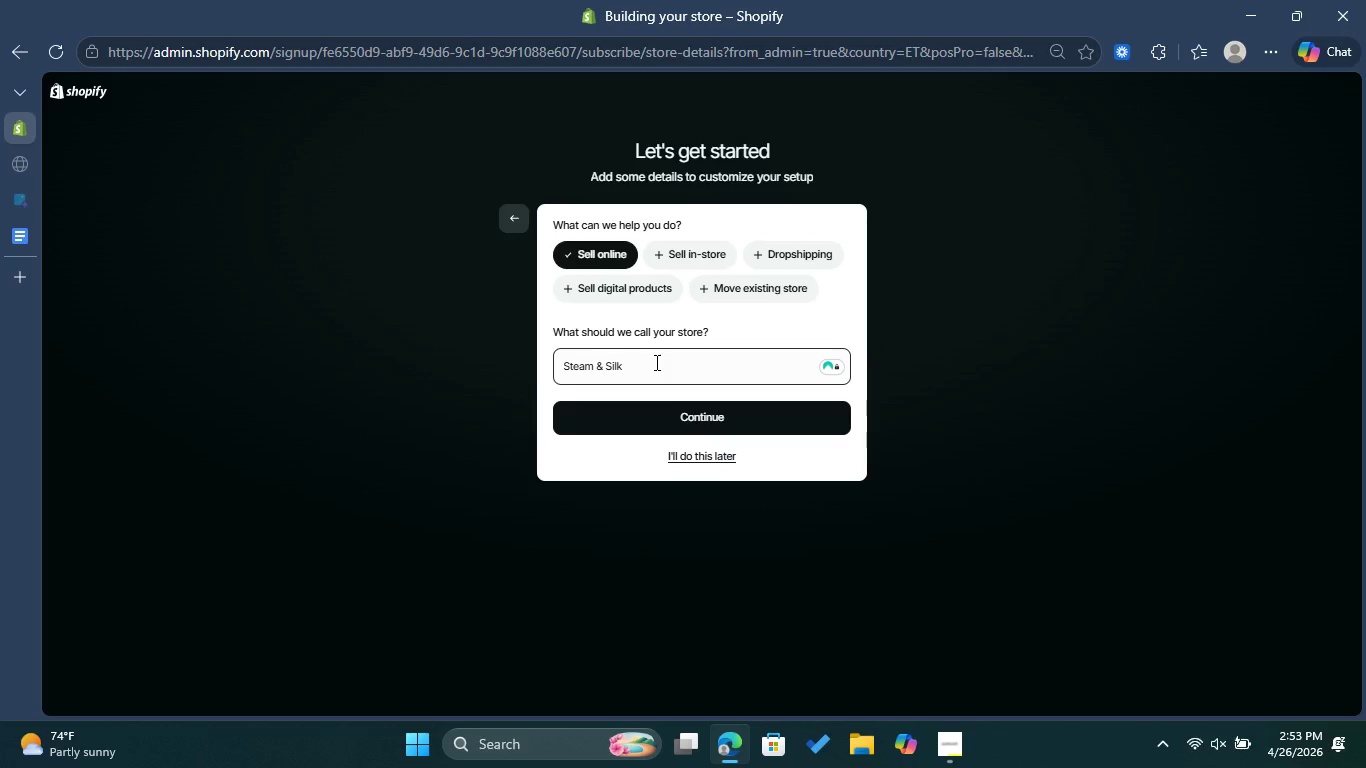 
wait(7.8)
 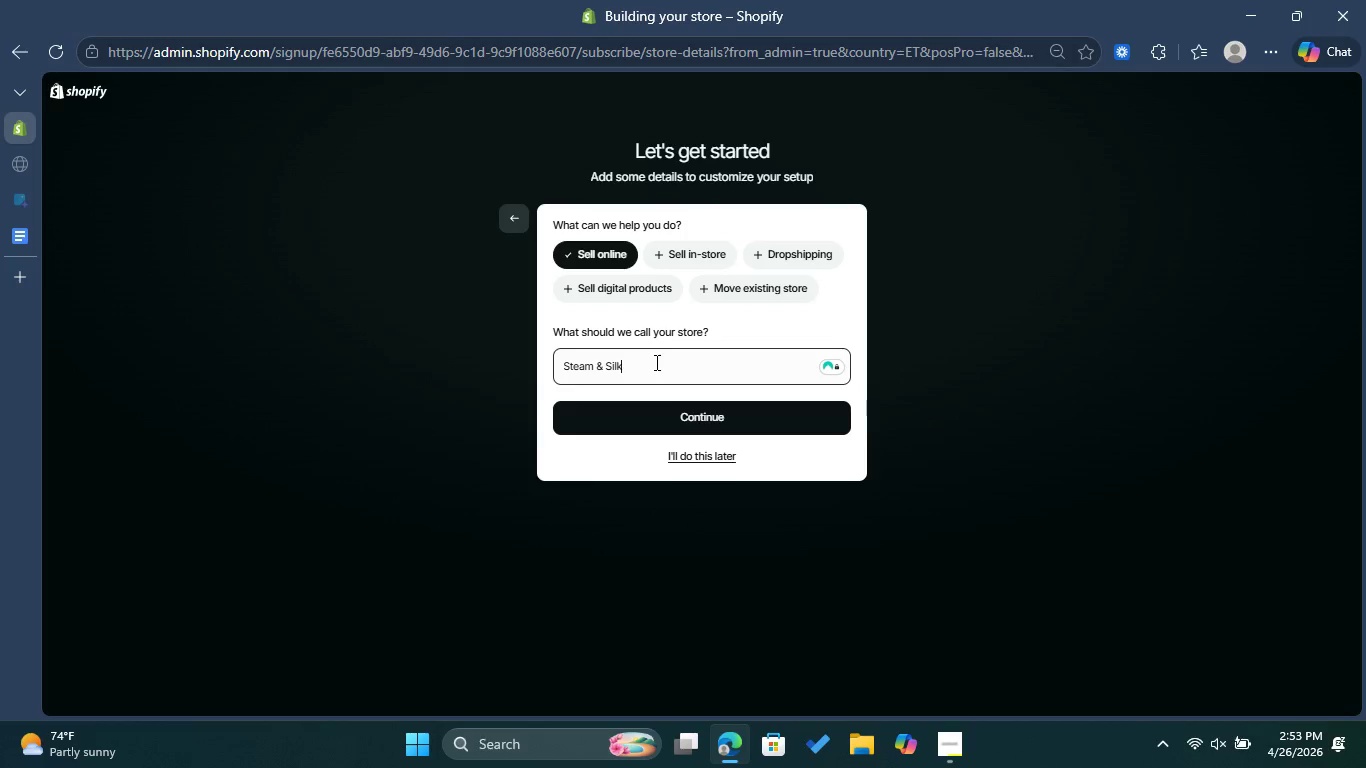 
left_click([680, 416])
 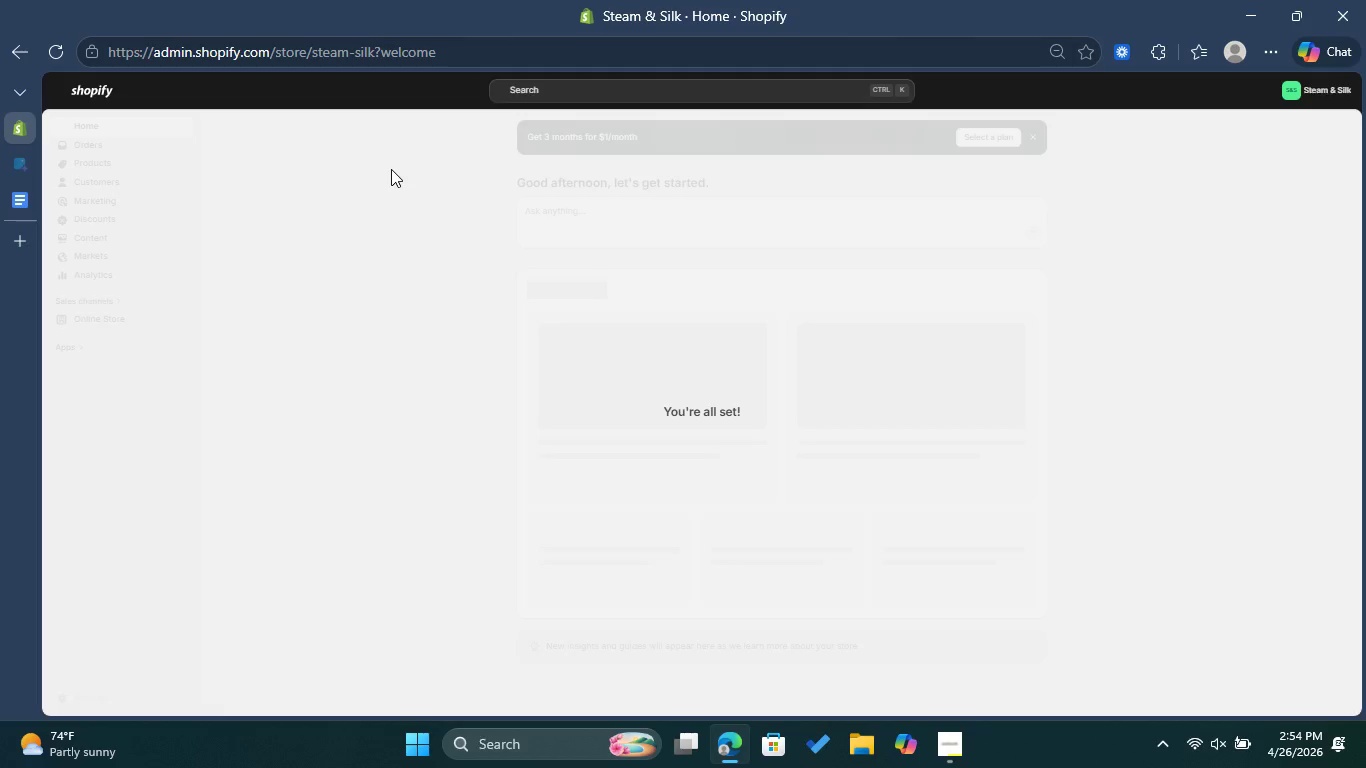 
wait(51.61)
 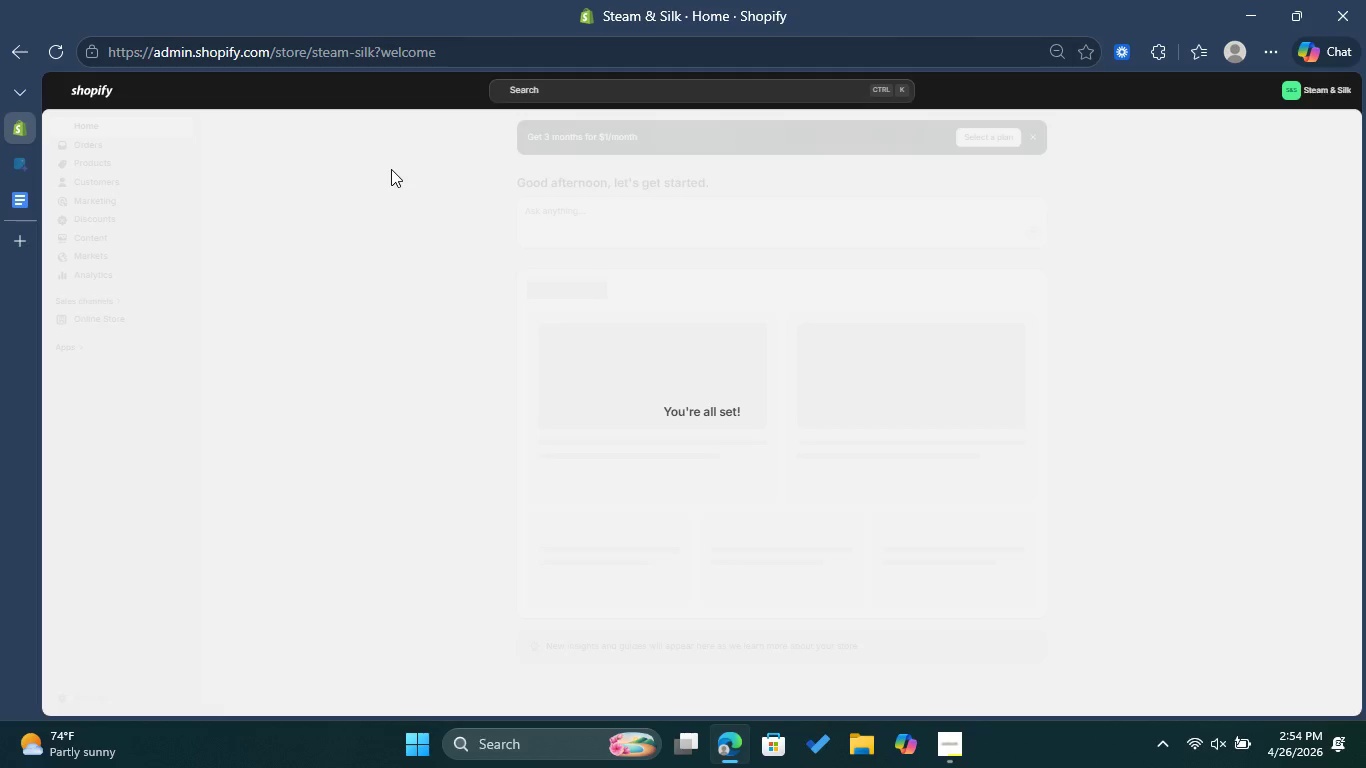 
left_click([92, 165])
 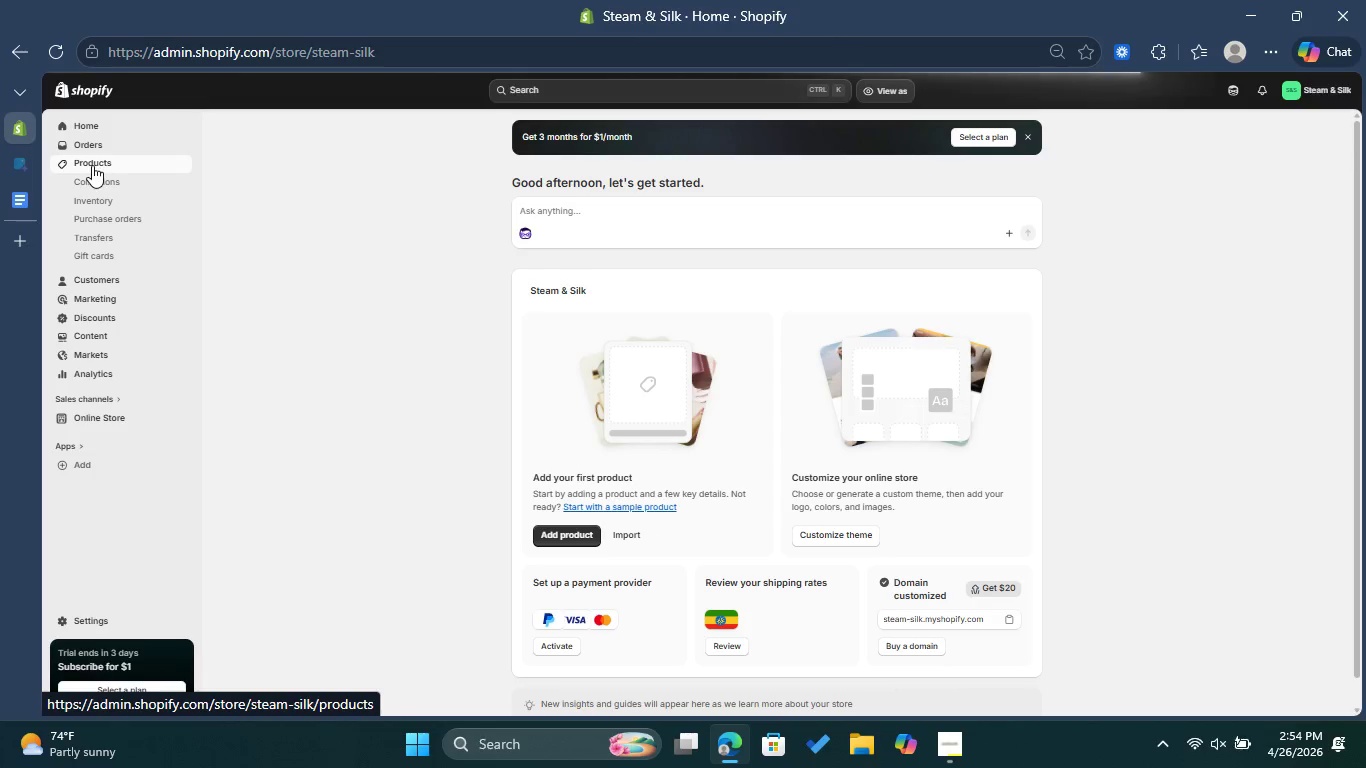 
wait(8.88)
 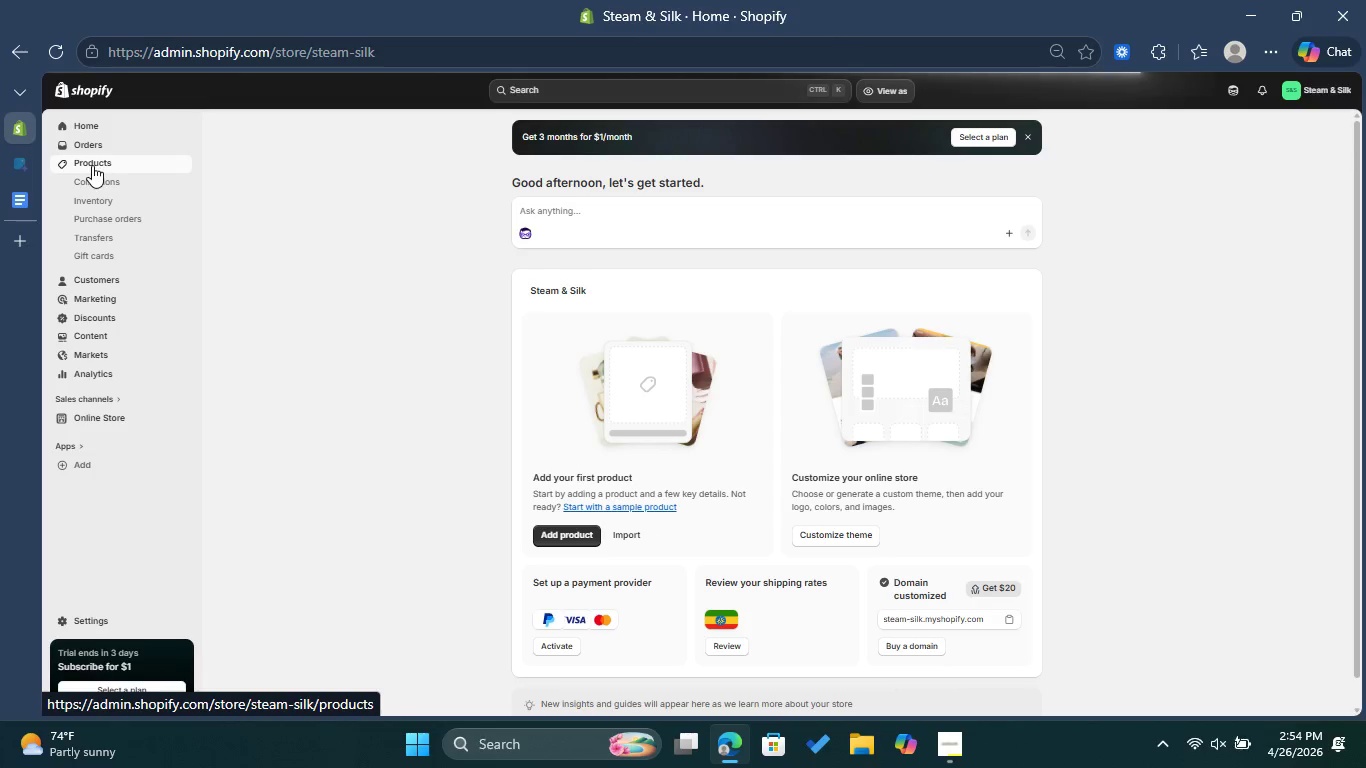 
left_click([103, 184])
 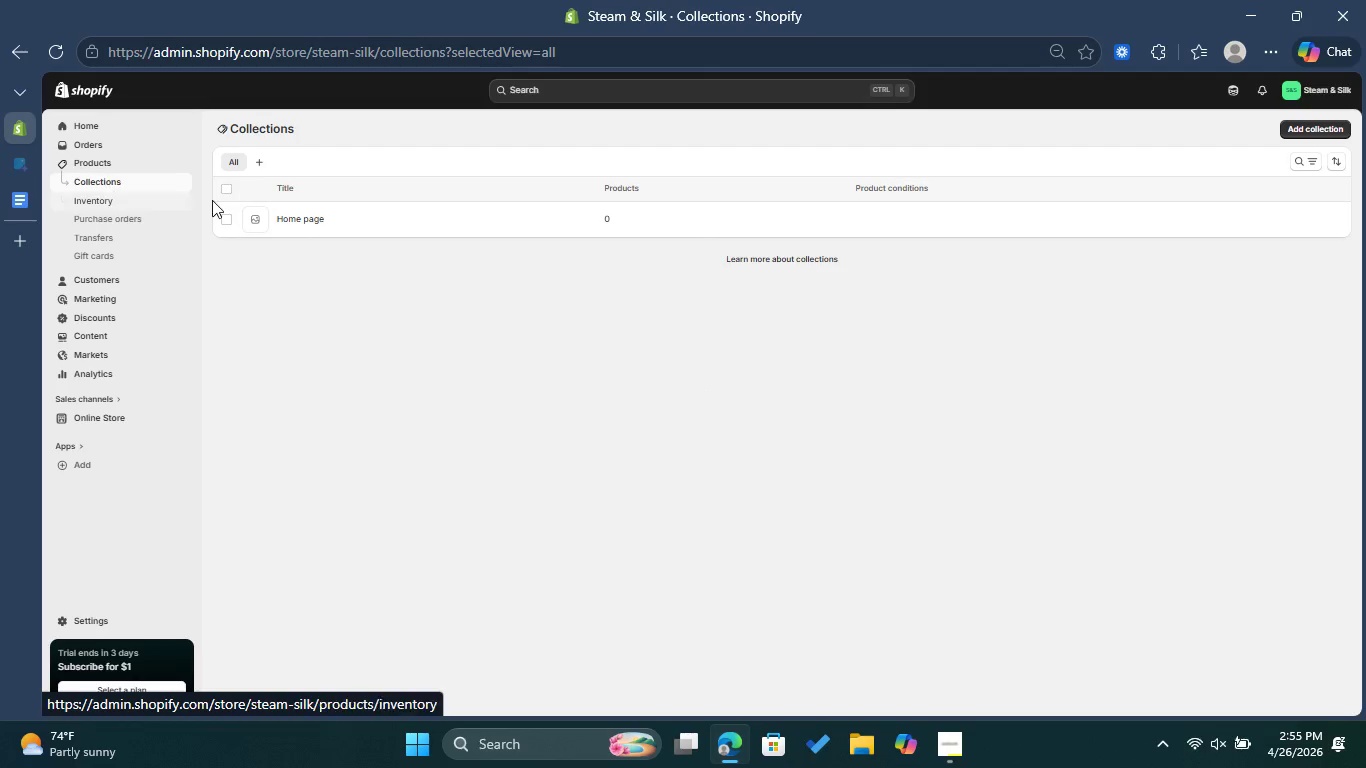 
wait(6.3)
 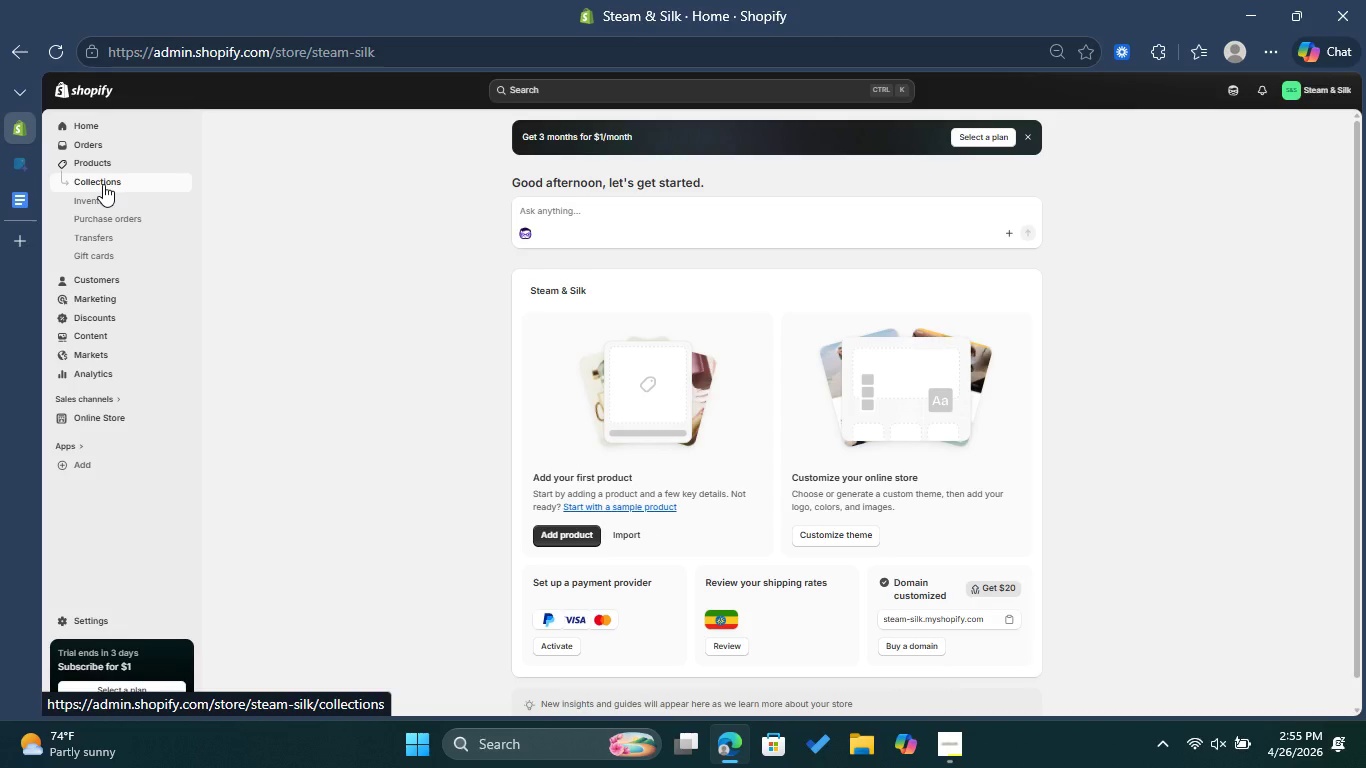 
left_click([1292, 129])
 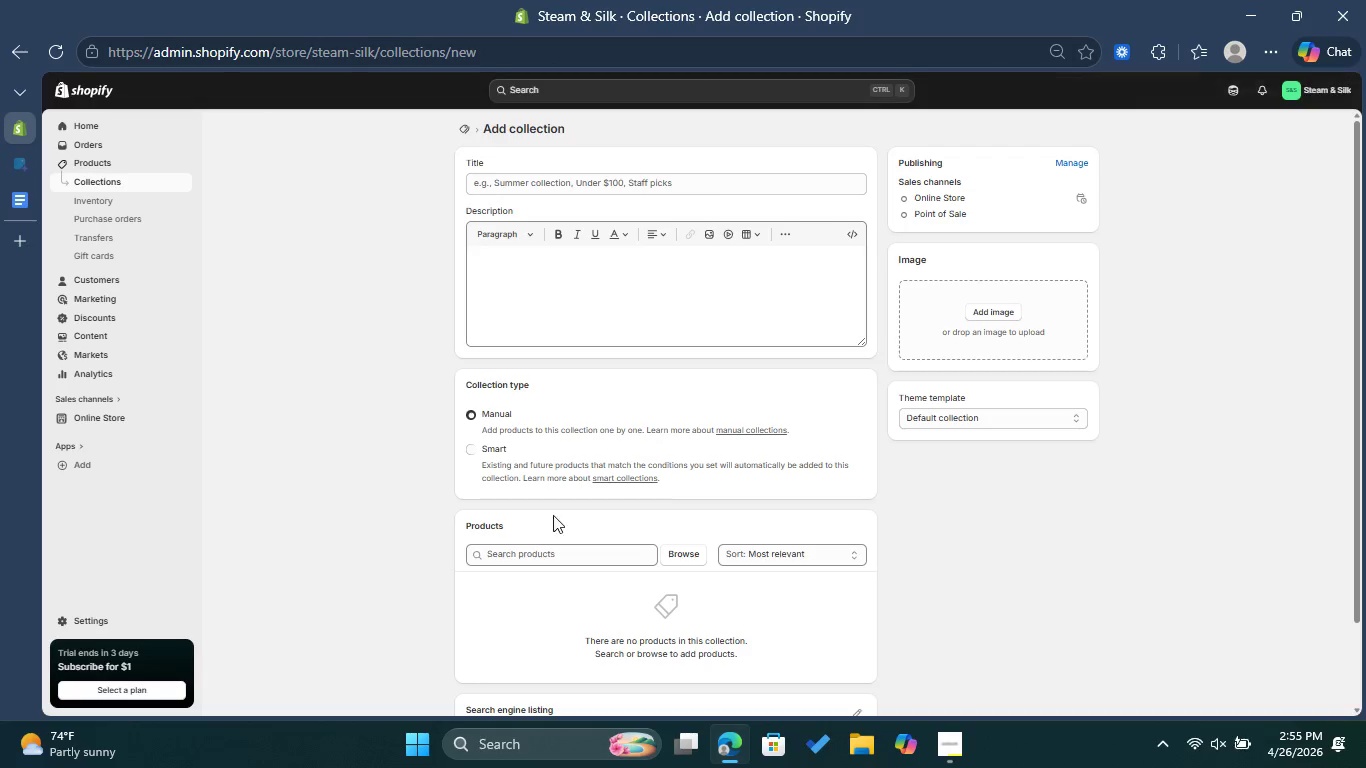 
left_click([557, 184])
 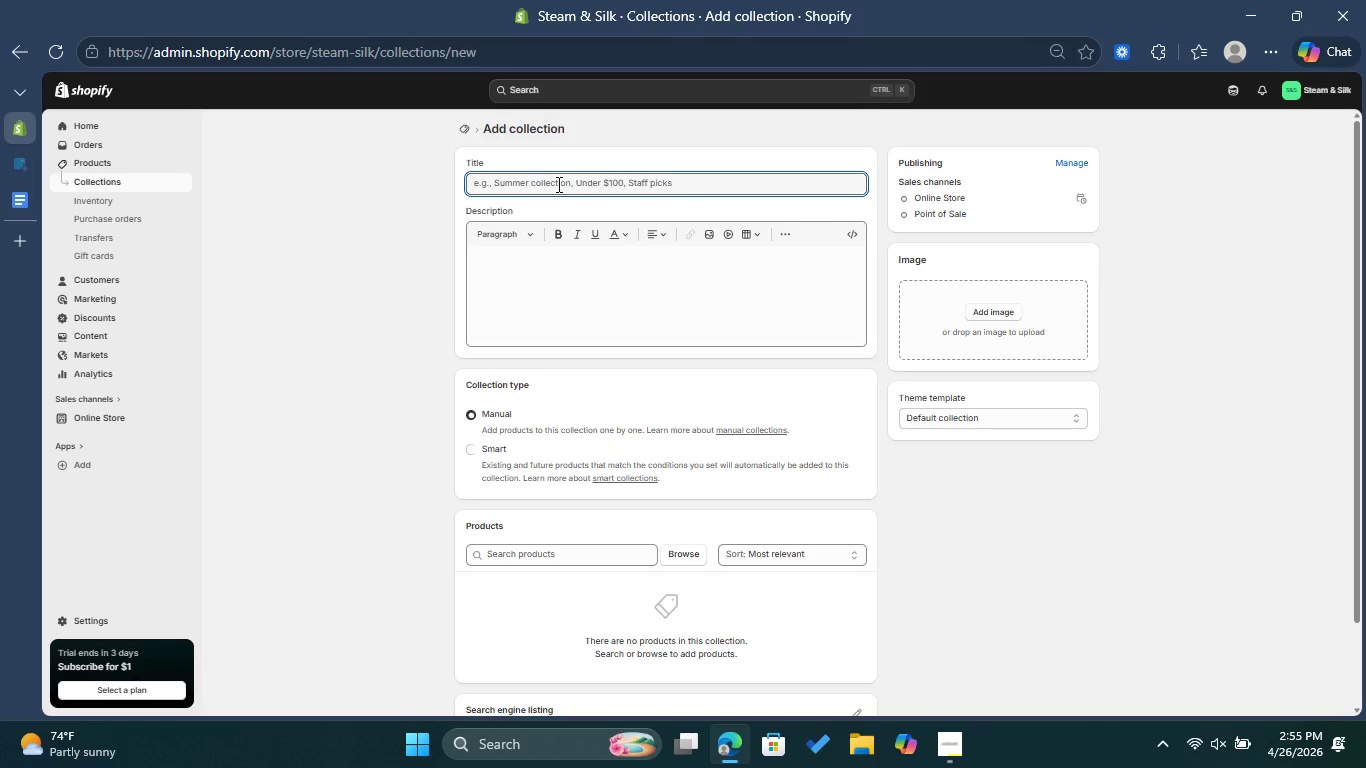 
type(Preco)
key(Backspace)
type(ision Brewing Gear)
 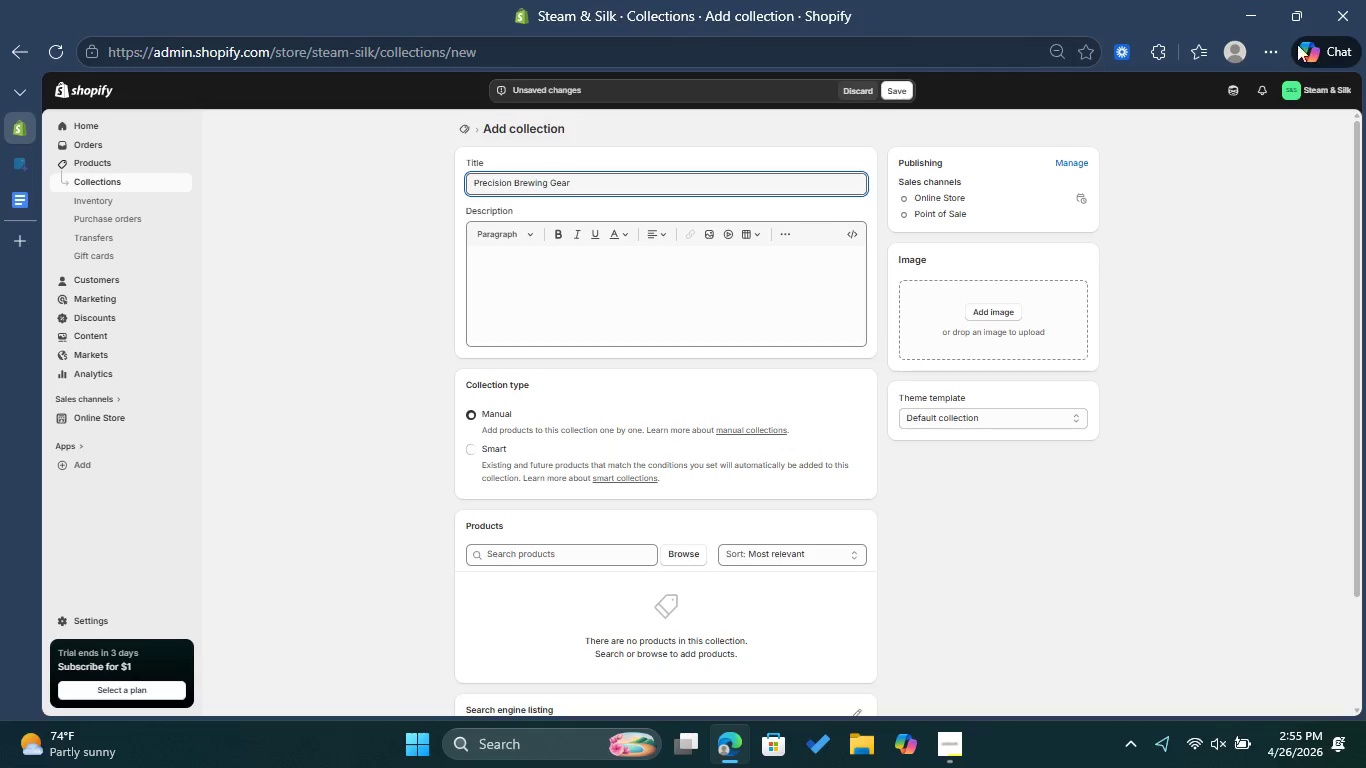 
left_click([1277, 48])
 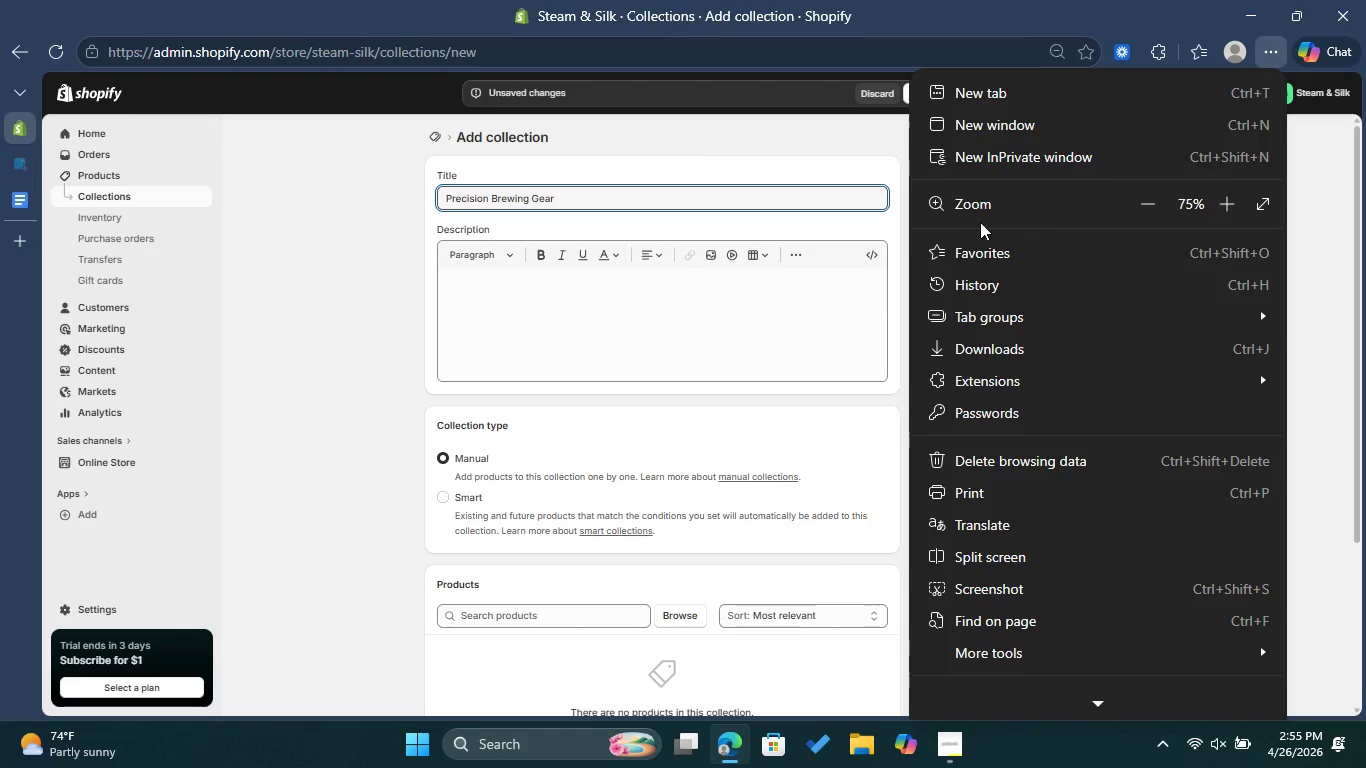 
left_click([368, 226])
 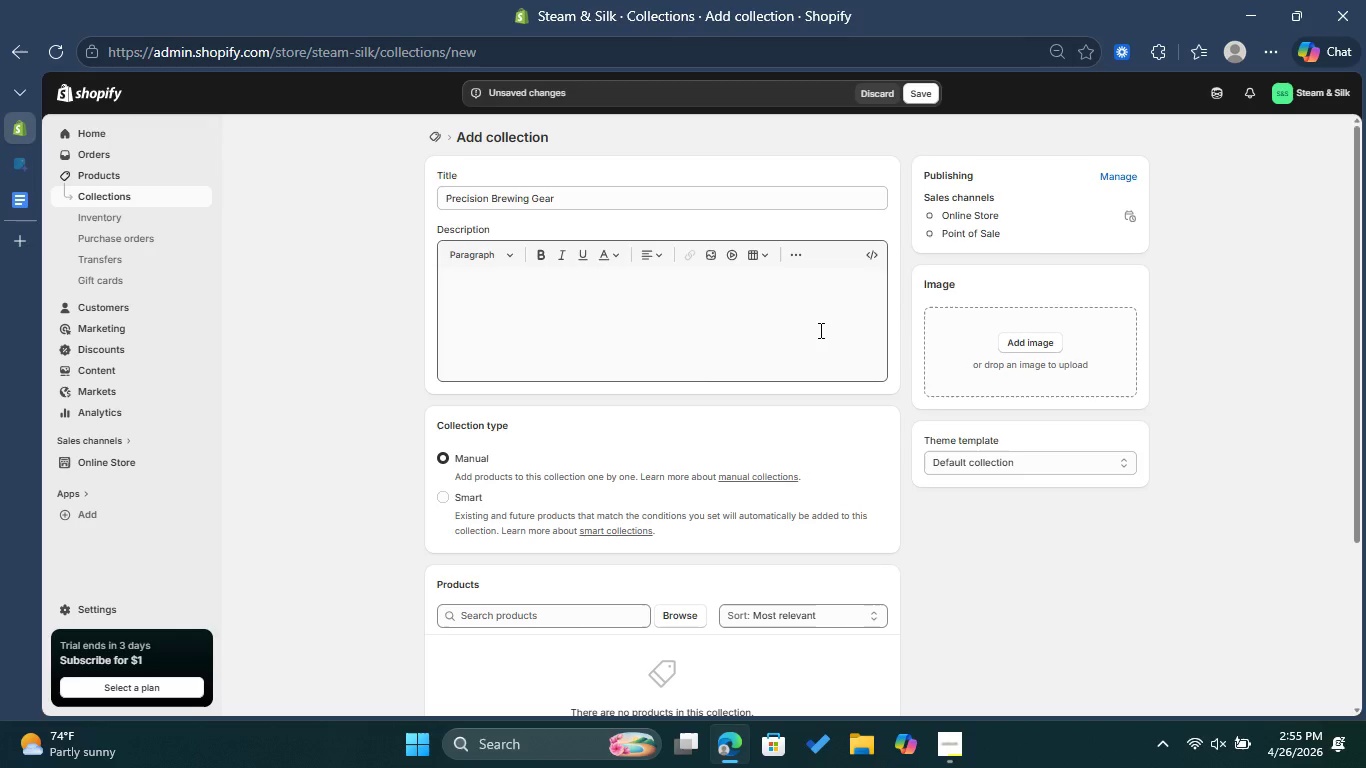 
wait(6.38)
 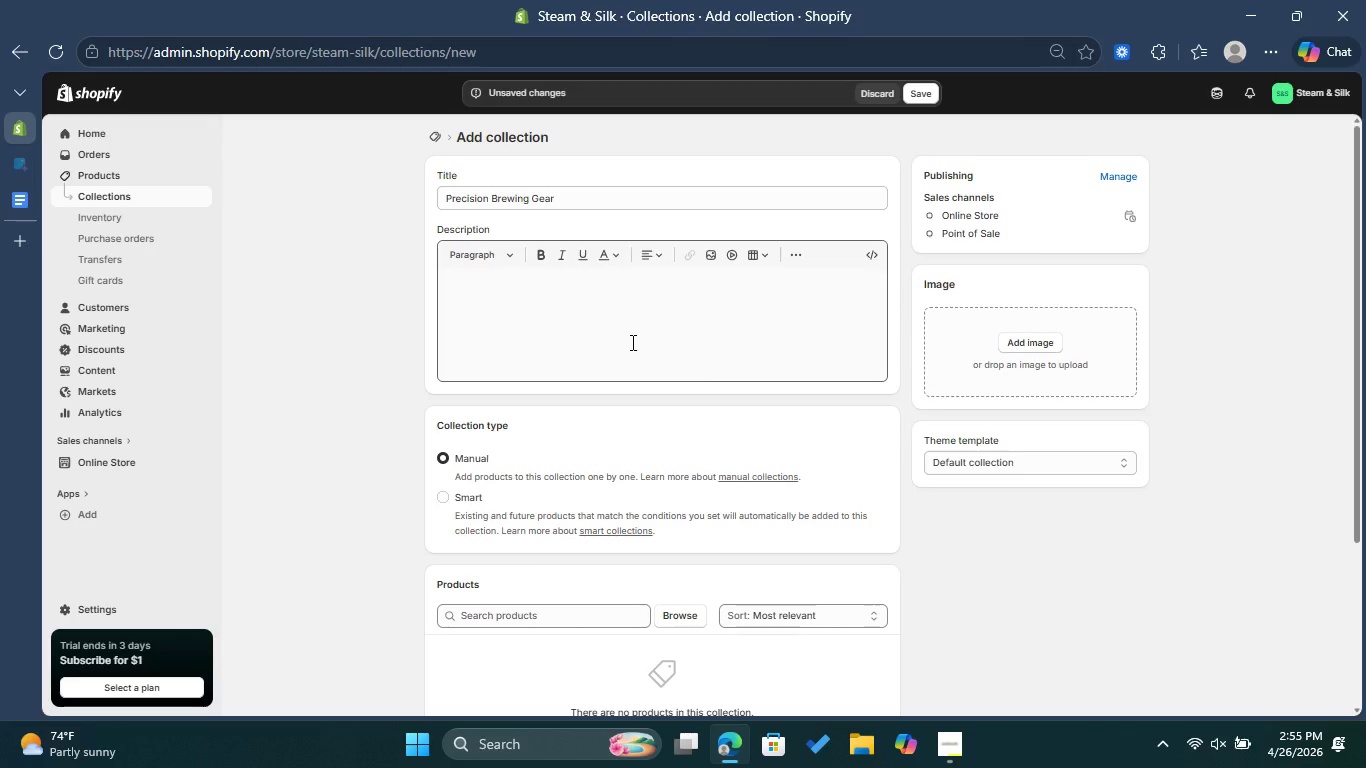 
left_click([447, 498])
 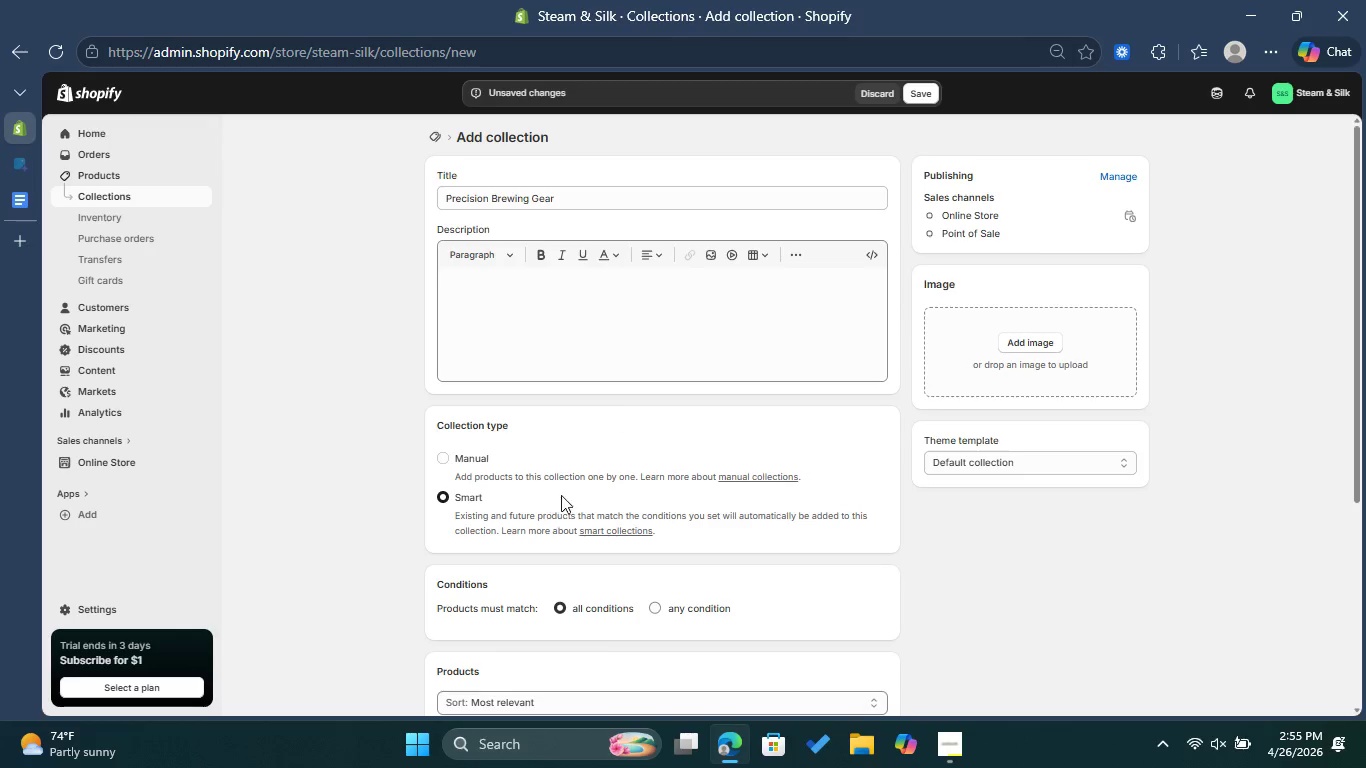 
scroll: coordinate [623, 518], scroll_direction: down, amount: 2.0
 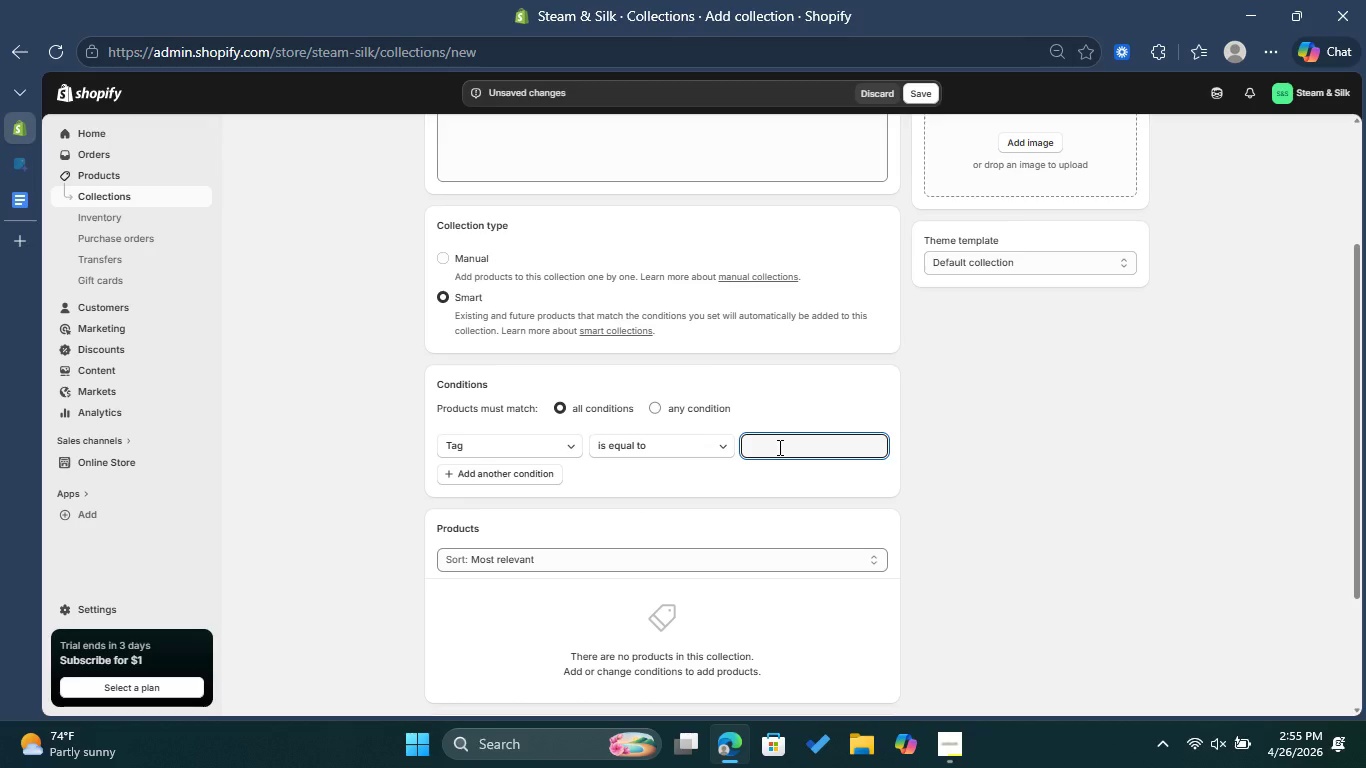 
wait(6.85)
 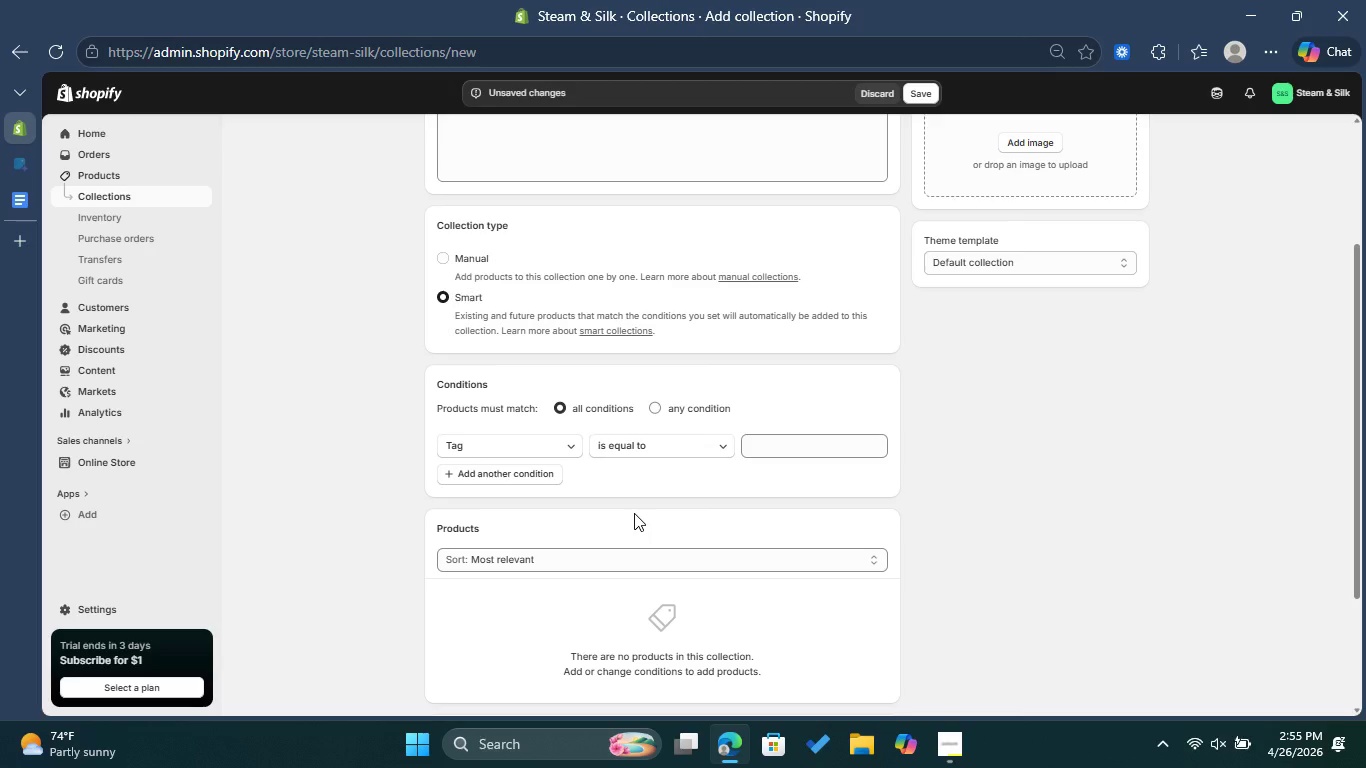 
type(Collection )
key(Backspace)
type(: )
key(Backspace)
type(Brewing)
 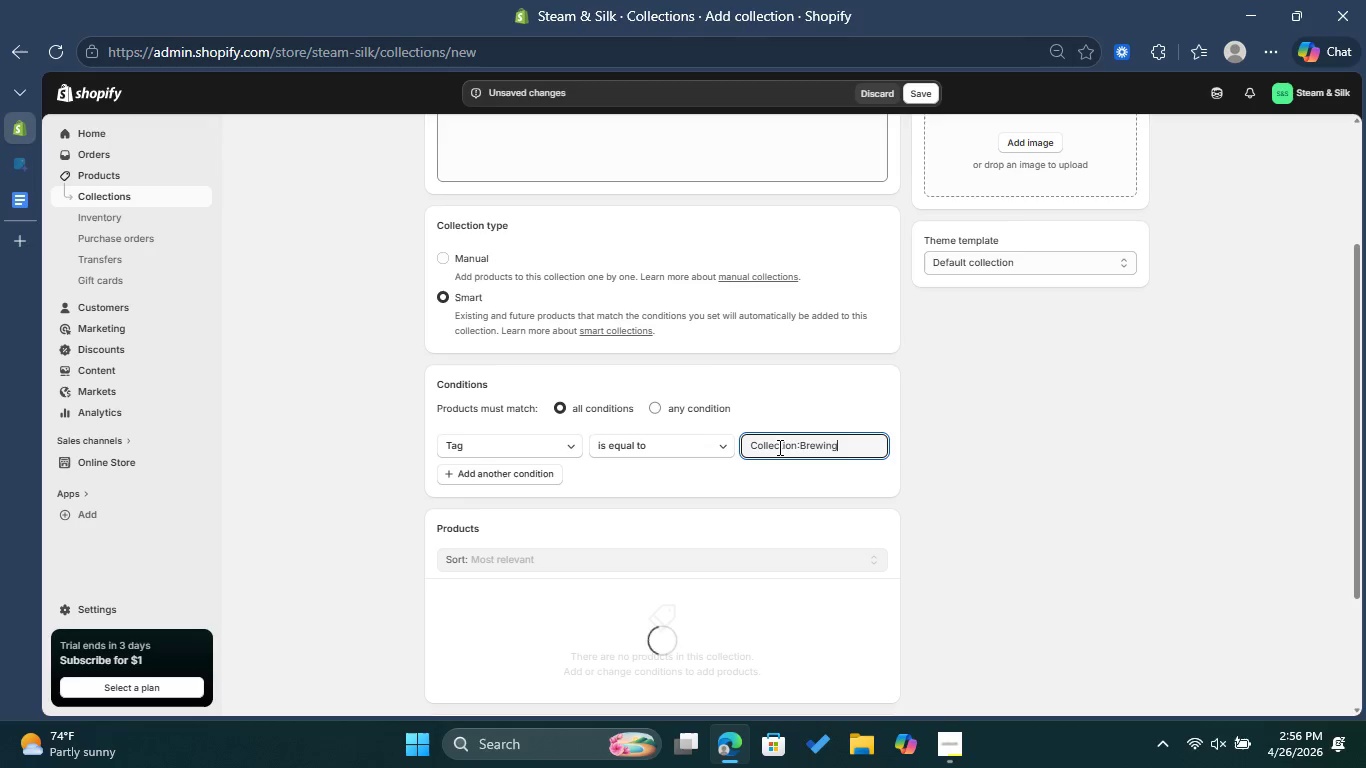 
left_click([800, 445])
 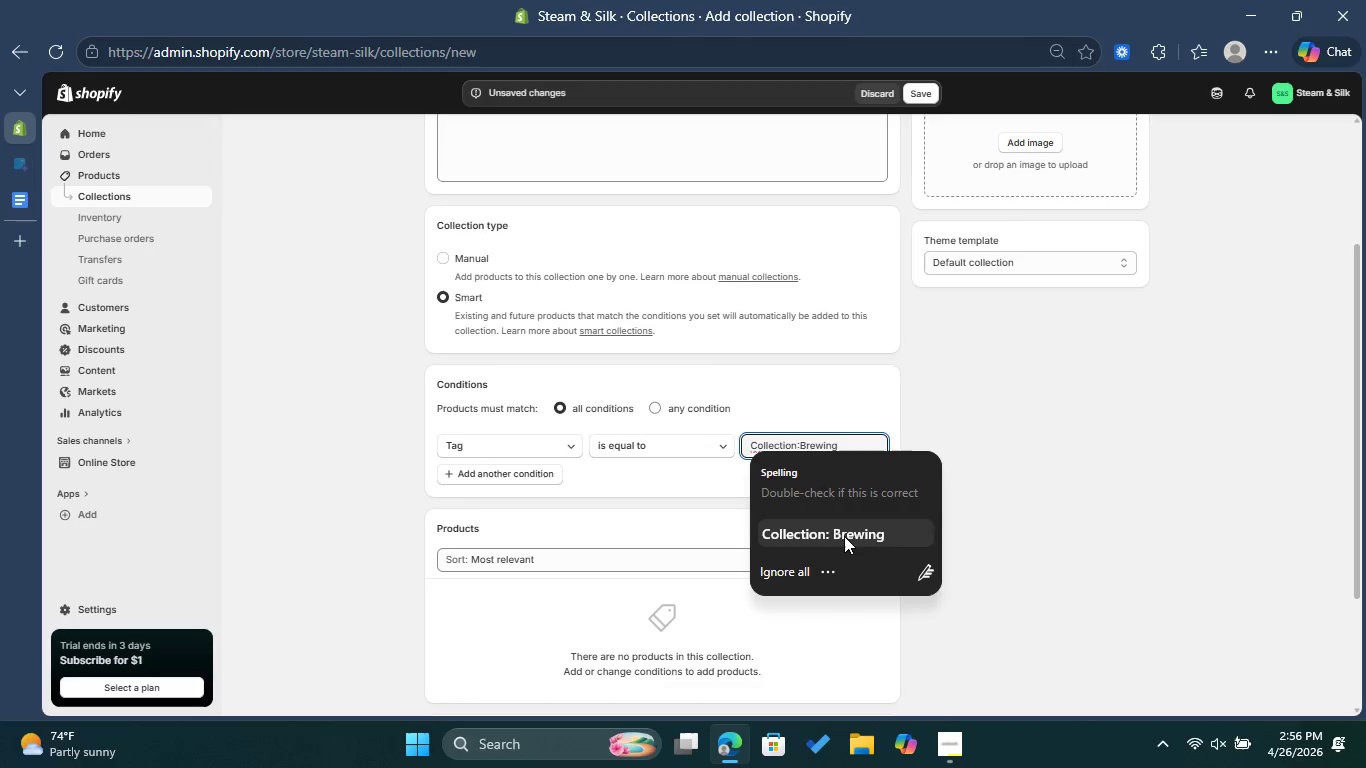 
left_click([845, 538])
 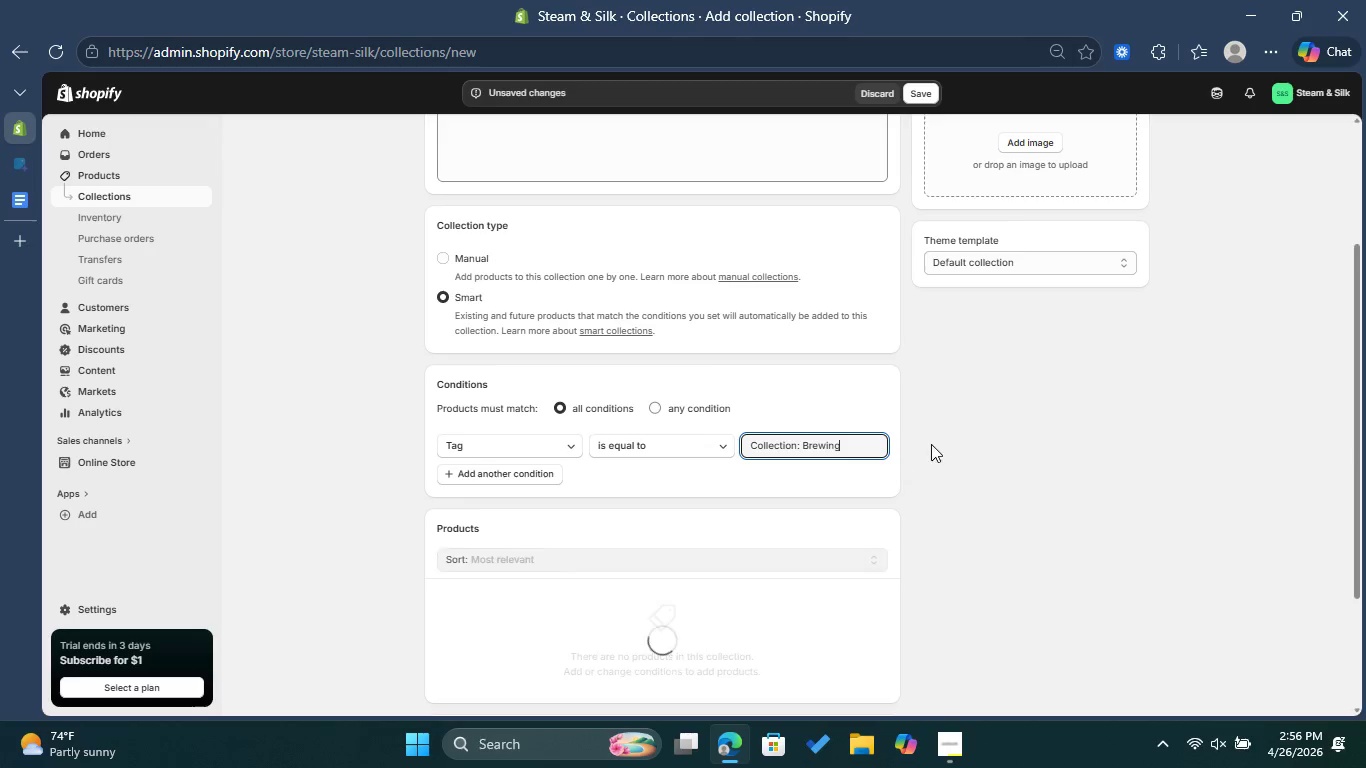 
left_click([931, 444])
 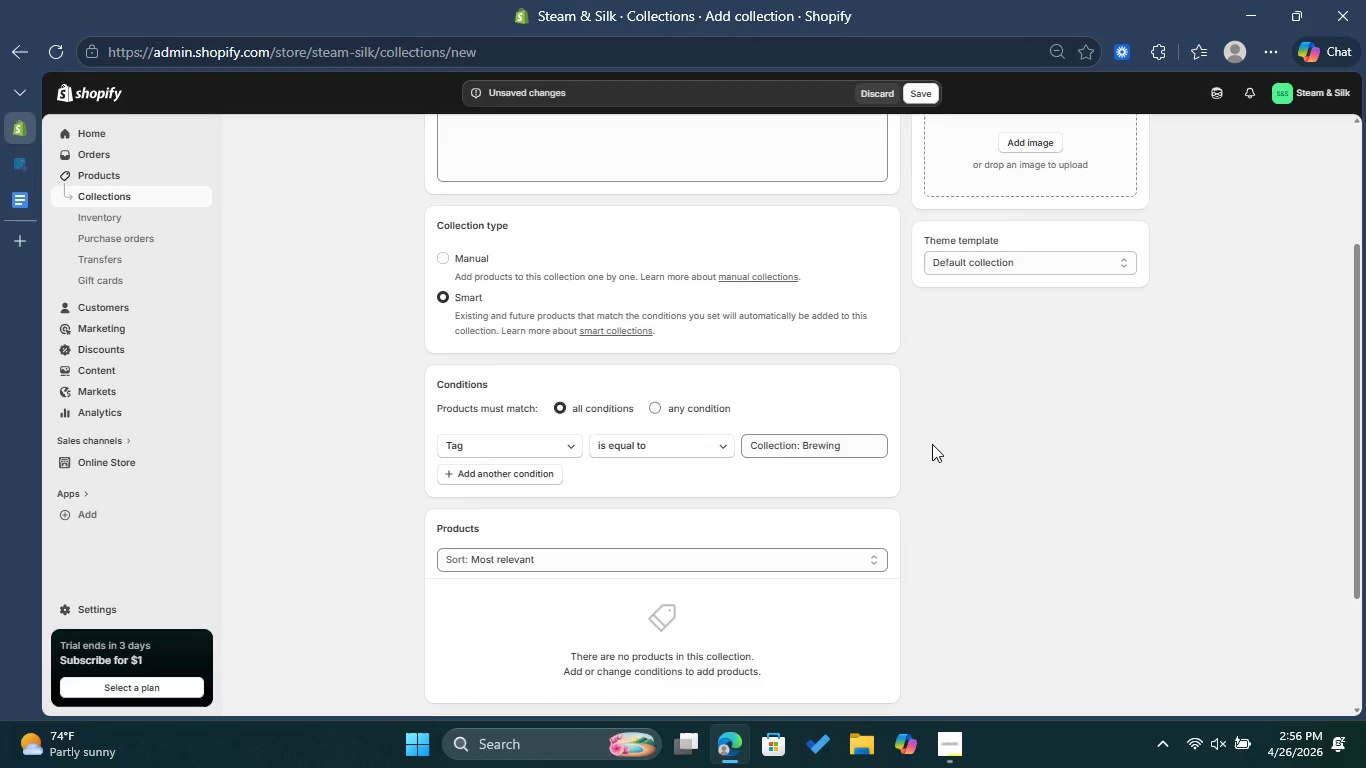 
wait(6.83)
 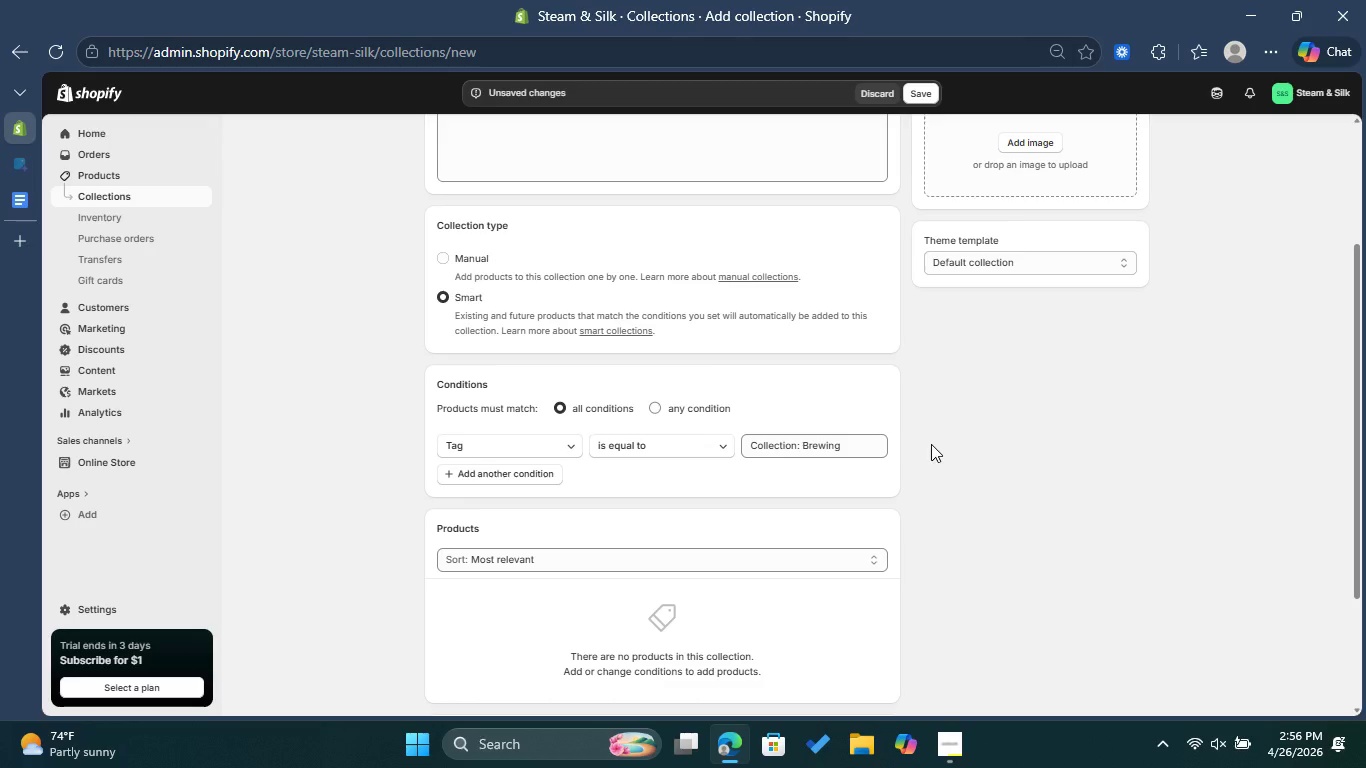 
left_click([924, 96])
 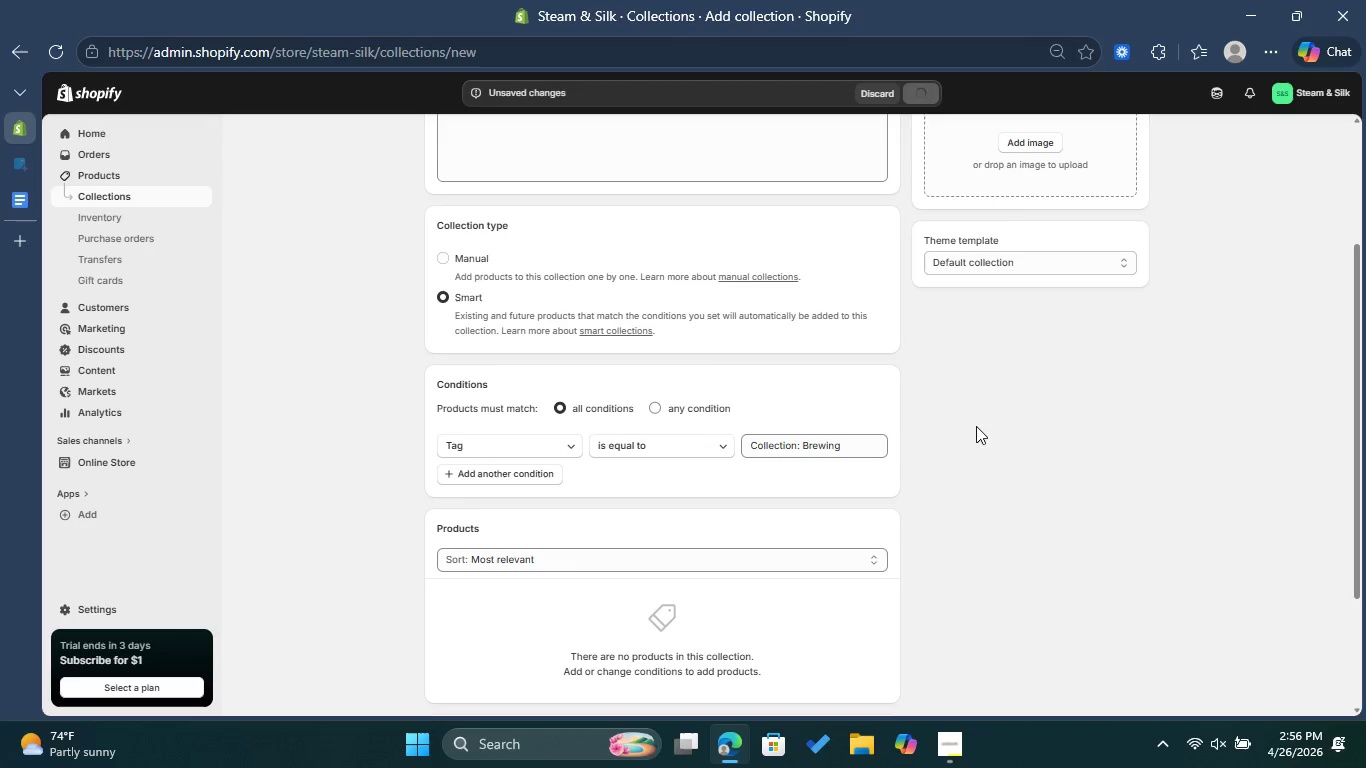 
scroll: coordinate [972, 423], scroll_direction: up, amount: 4.0
 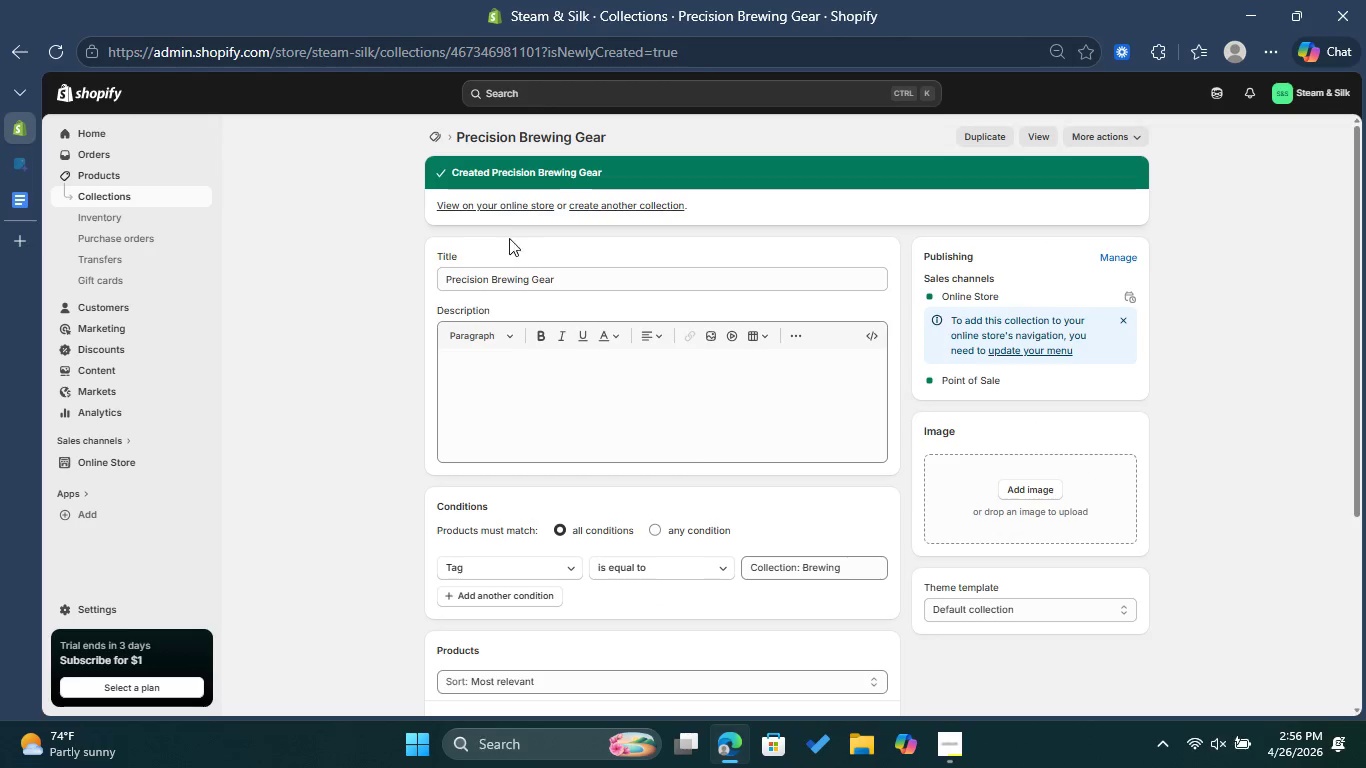 
wait(5.44)
 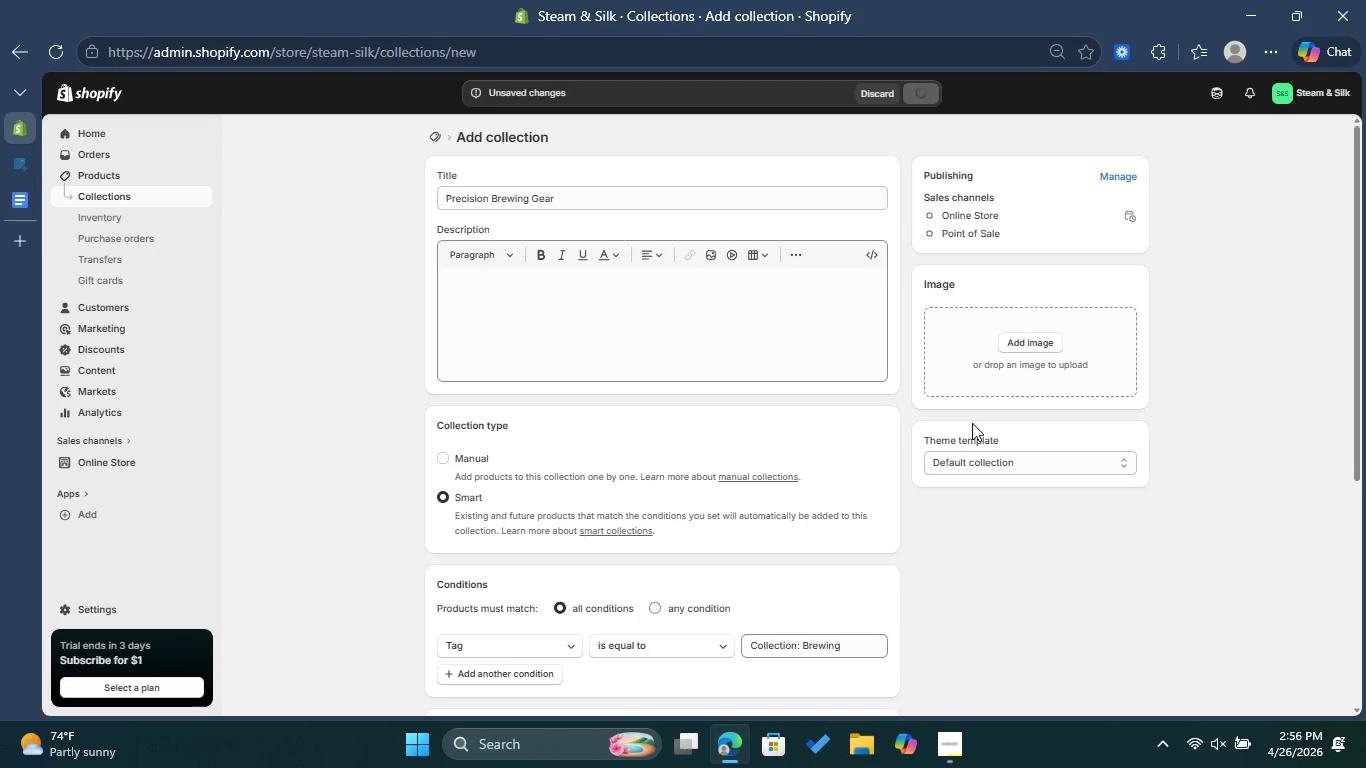 
left_click([444, 144])
 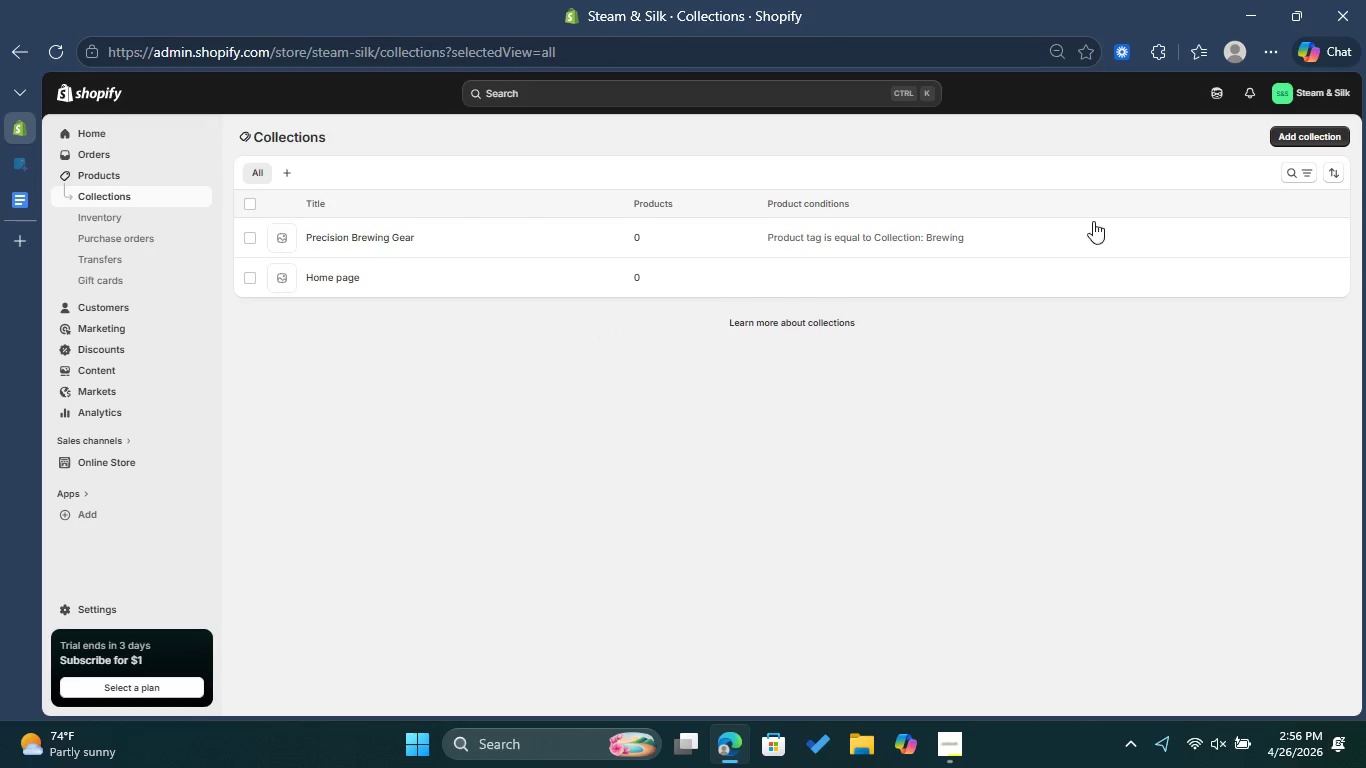 
left_click([1300, 136])
 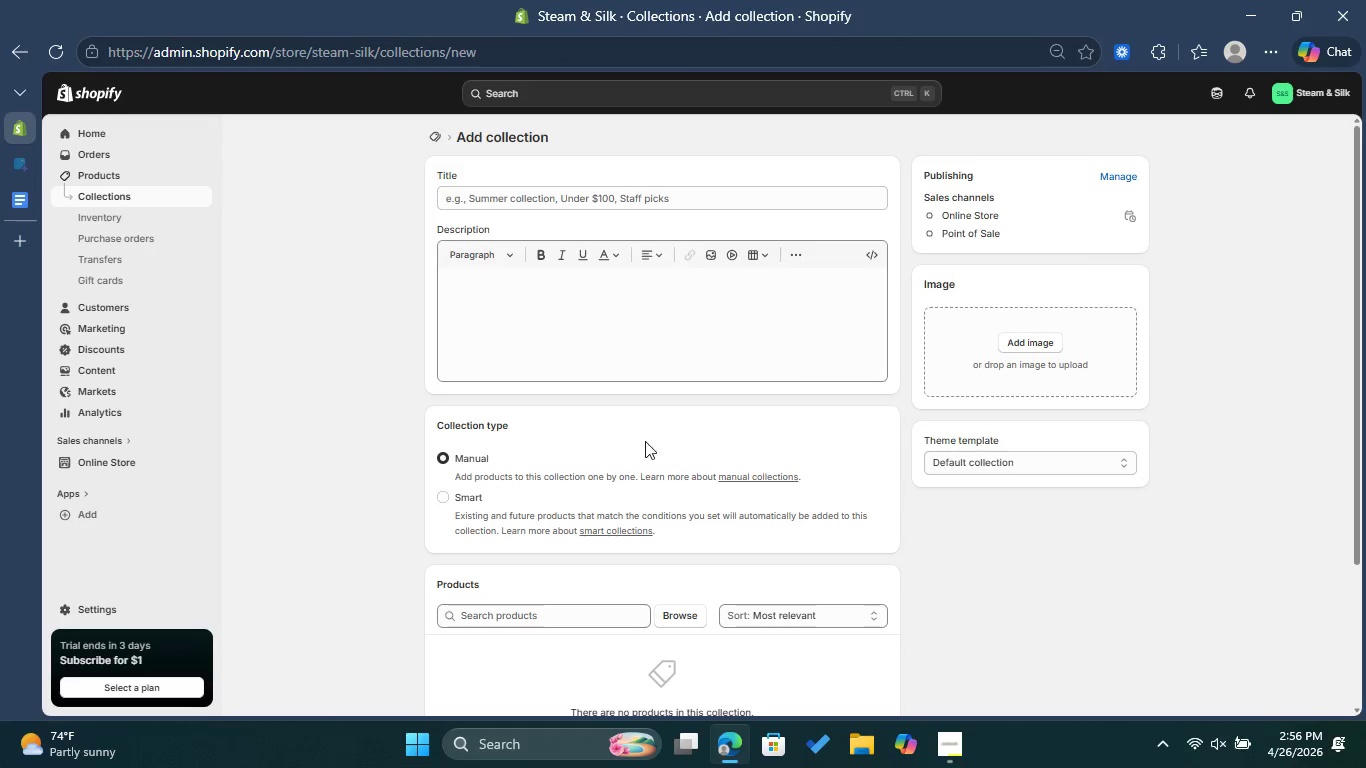 
left_click([521, 201])
 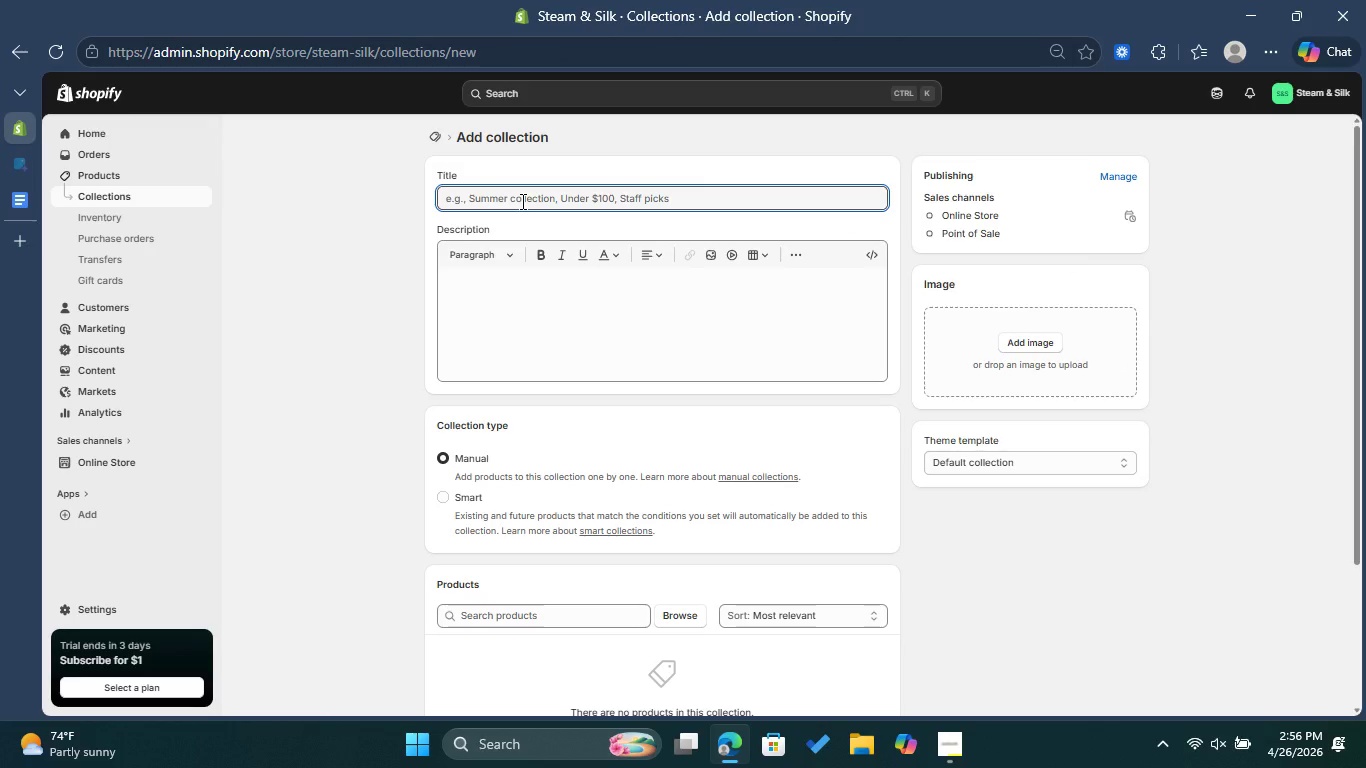 
type(Barista Essentials)
 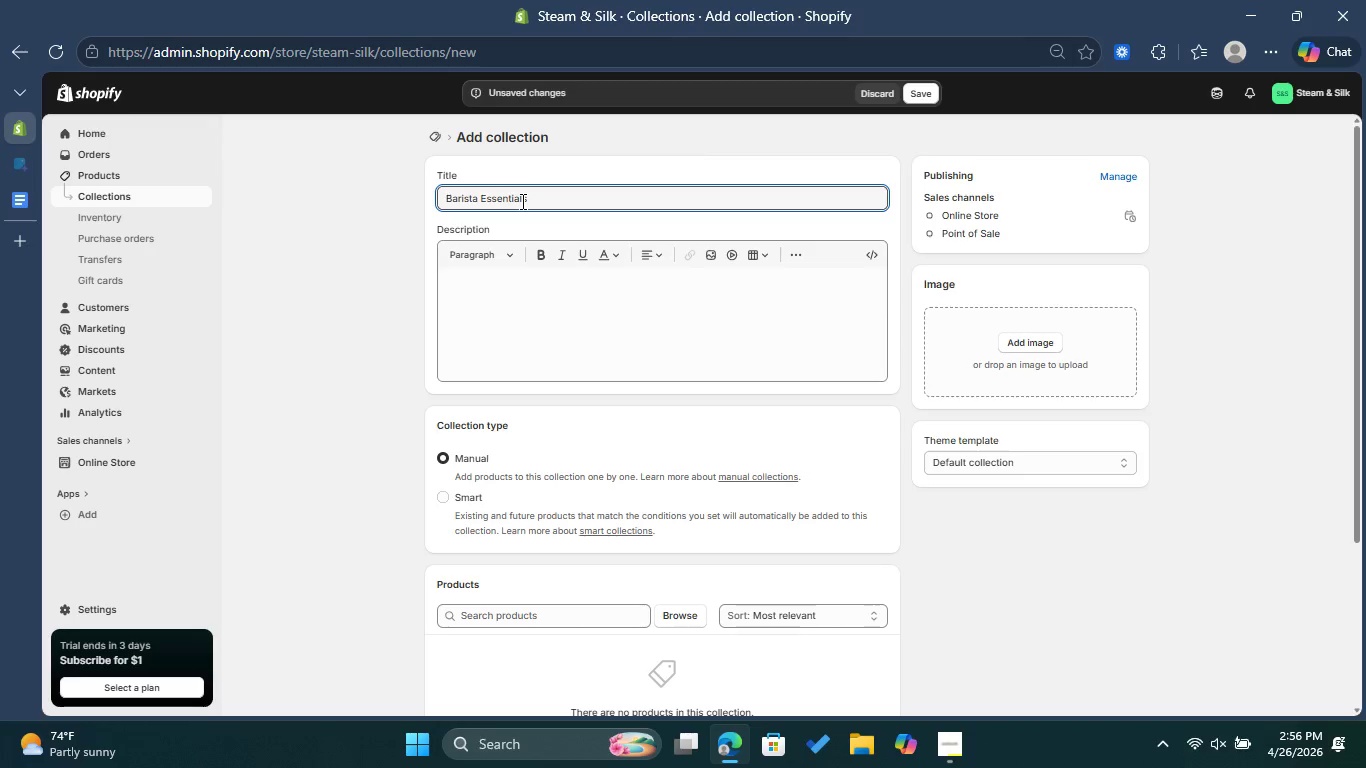 
left_click([450, 498])
 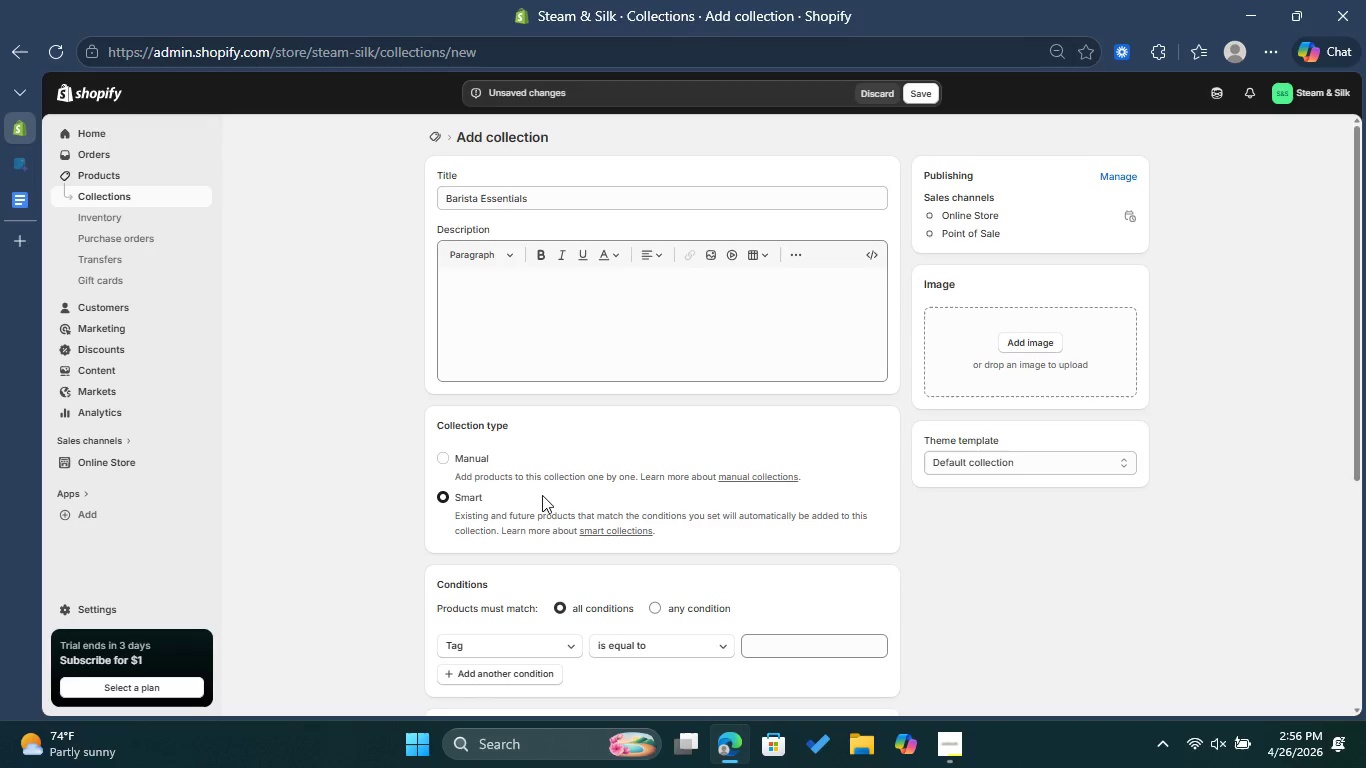 
scroll: coordinate [588, 491], scroll_direction: down, amount: 1.0
 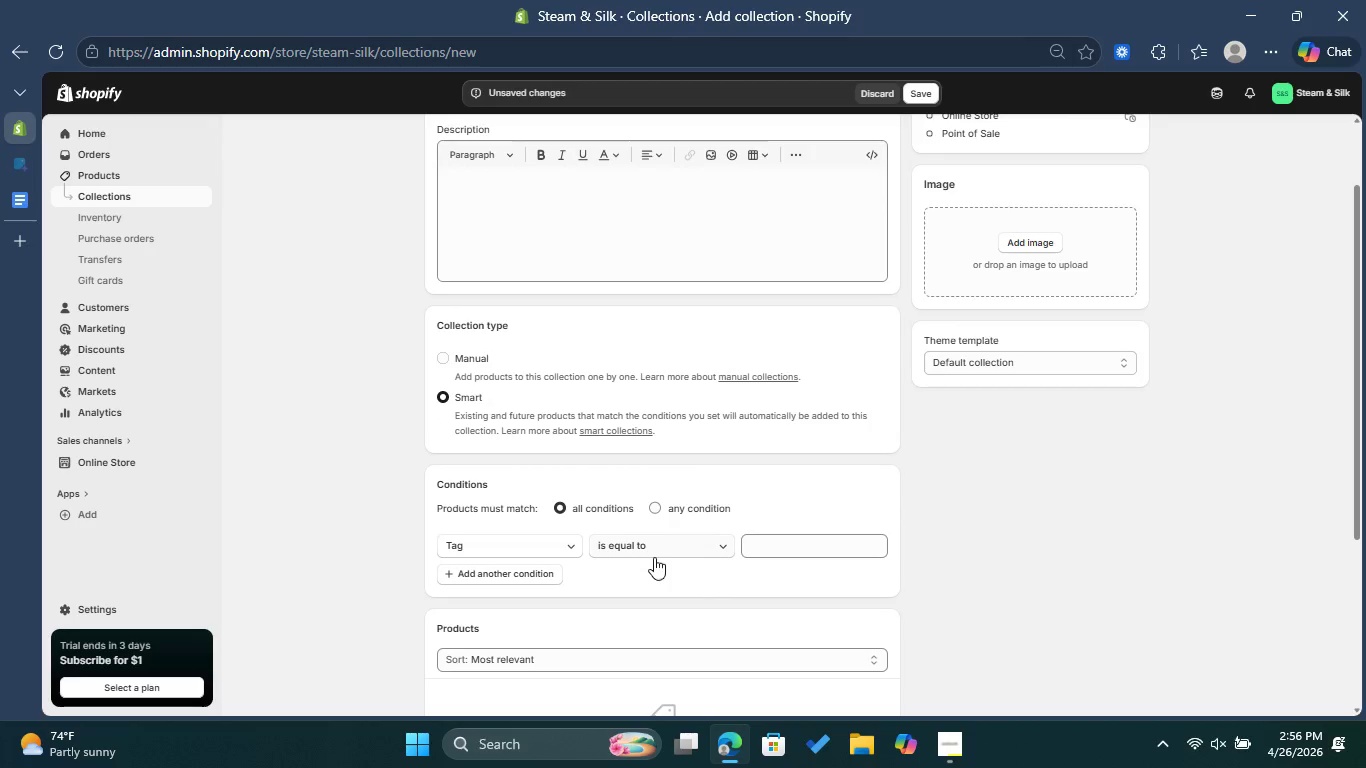 
left_click([785, 547])
 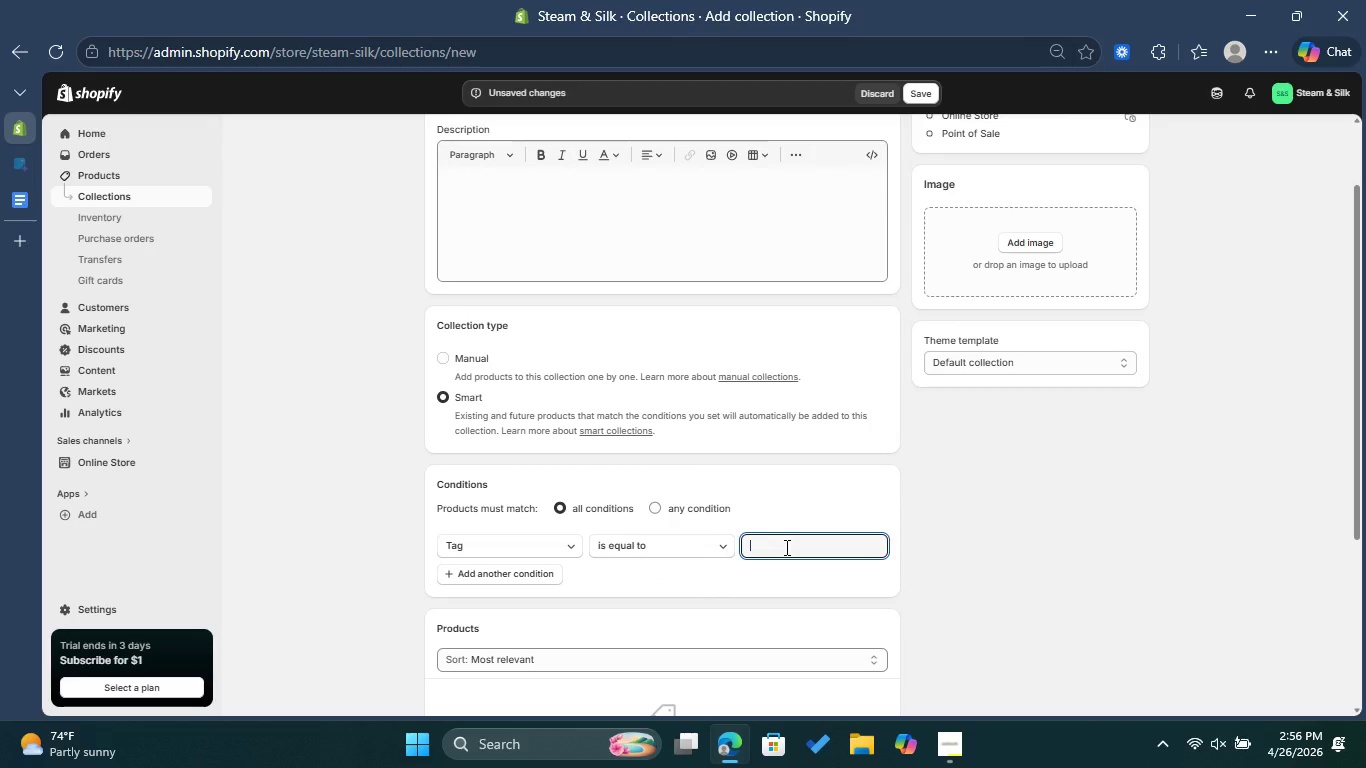 
type(Collection: Essentials)
 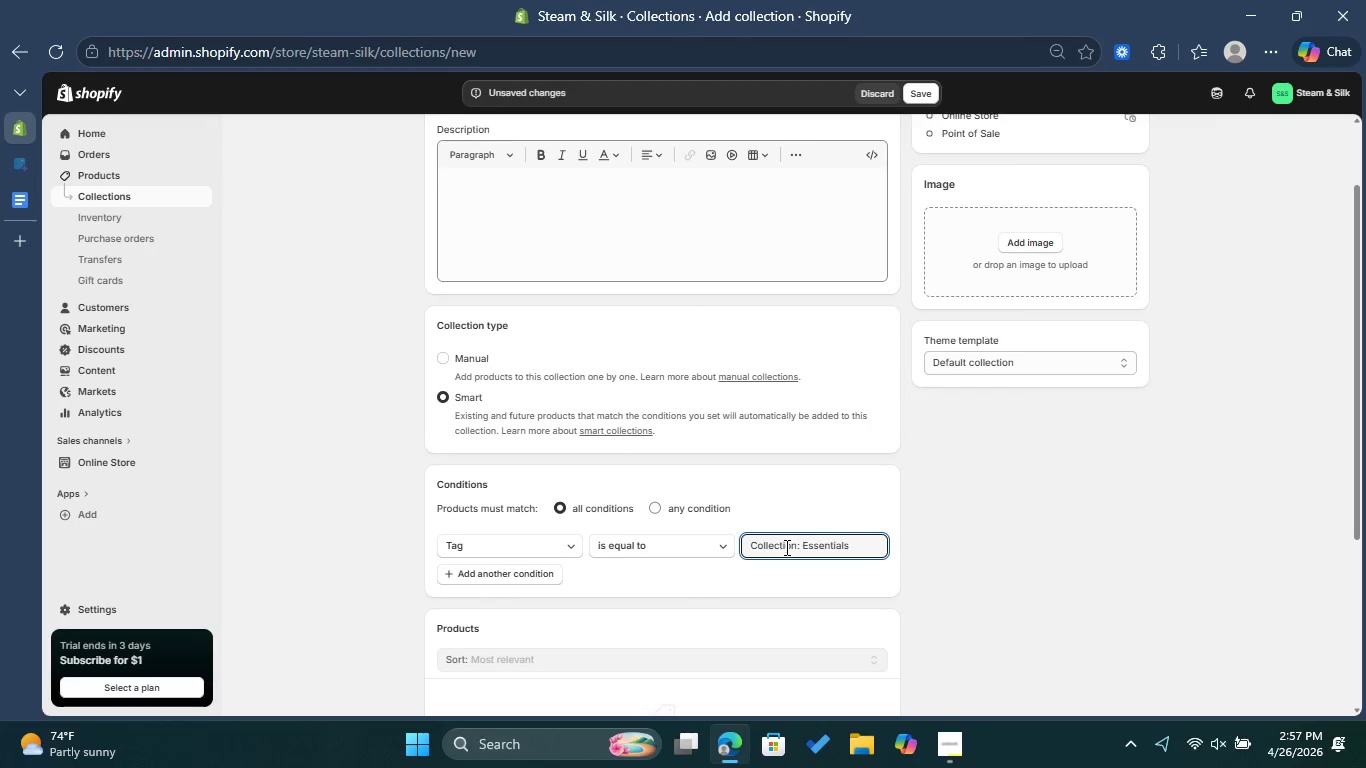 
left_click([963, 493])
 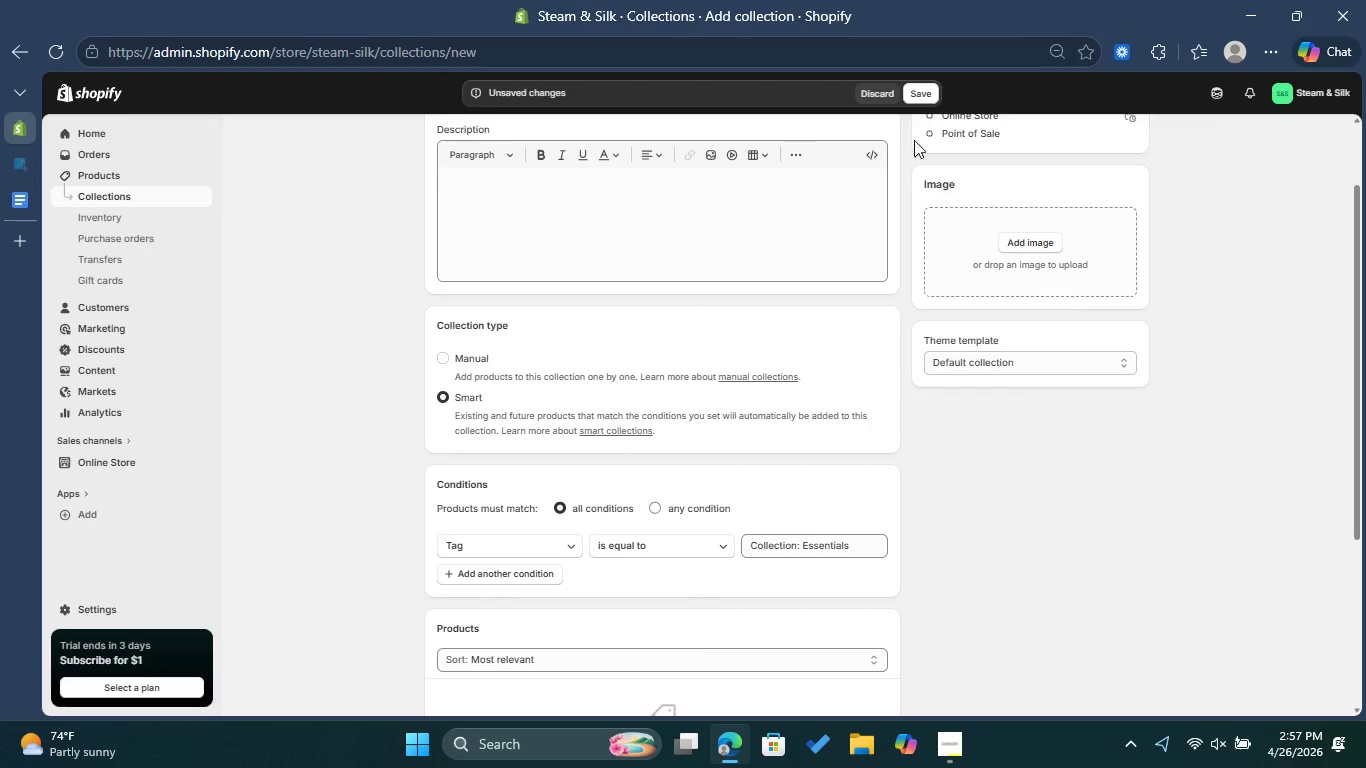 
left_click([926, 101])
 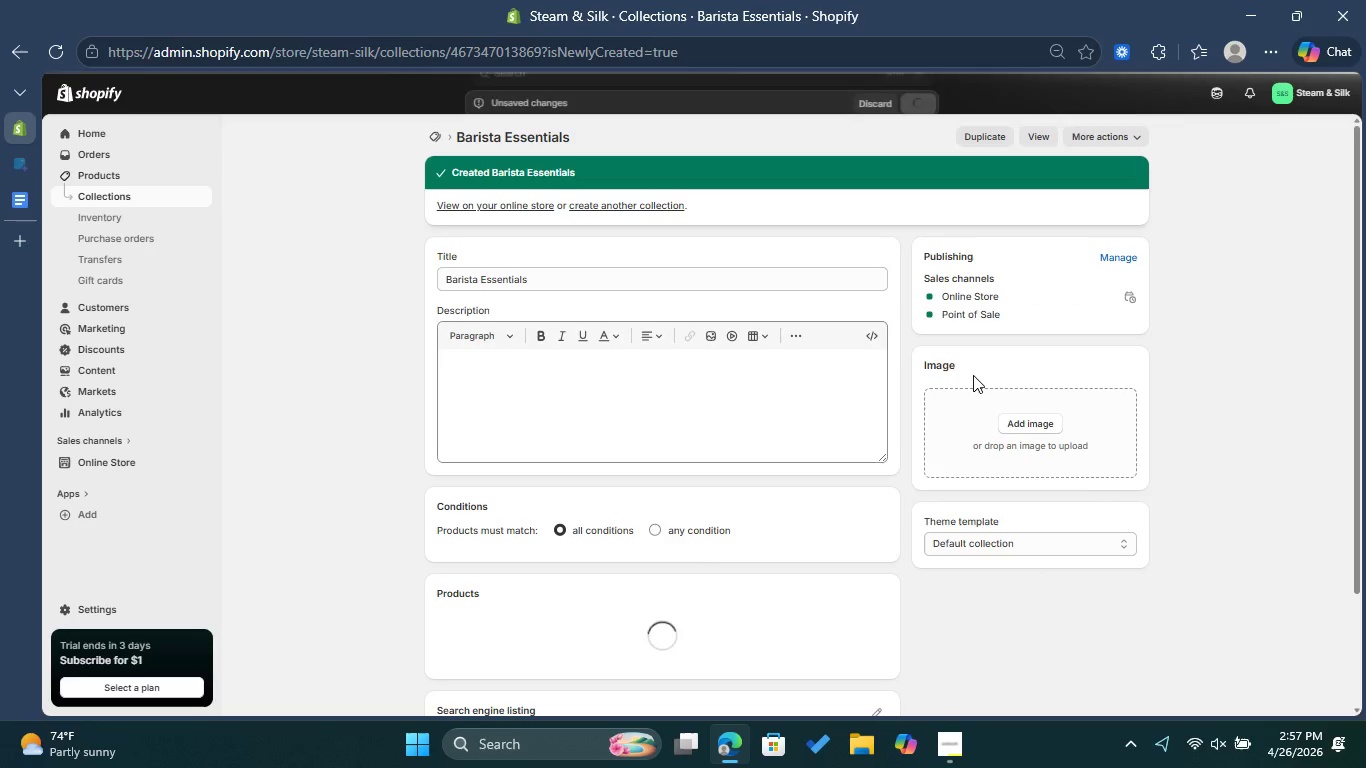 
wait(6.47)
 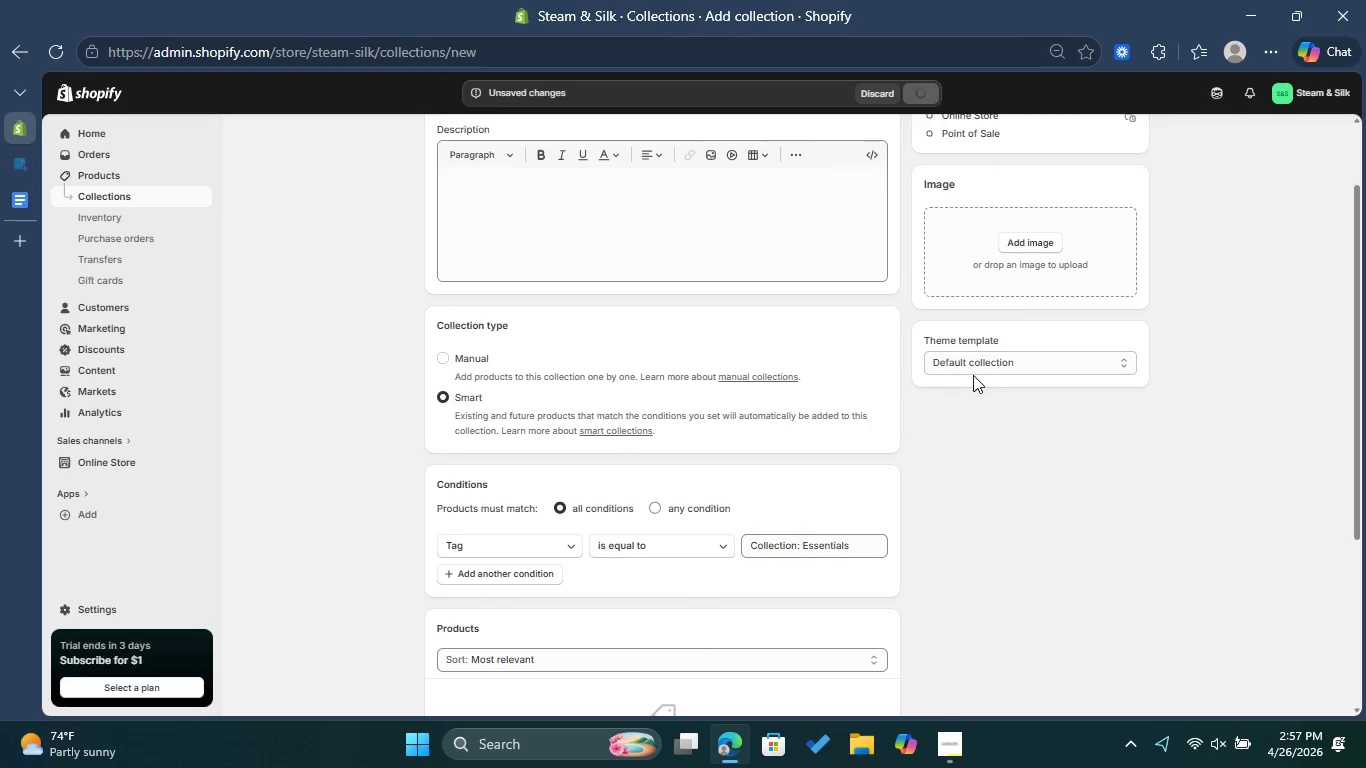 
left_click([432, 137])
 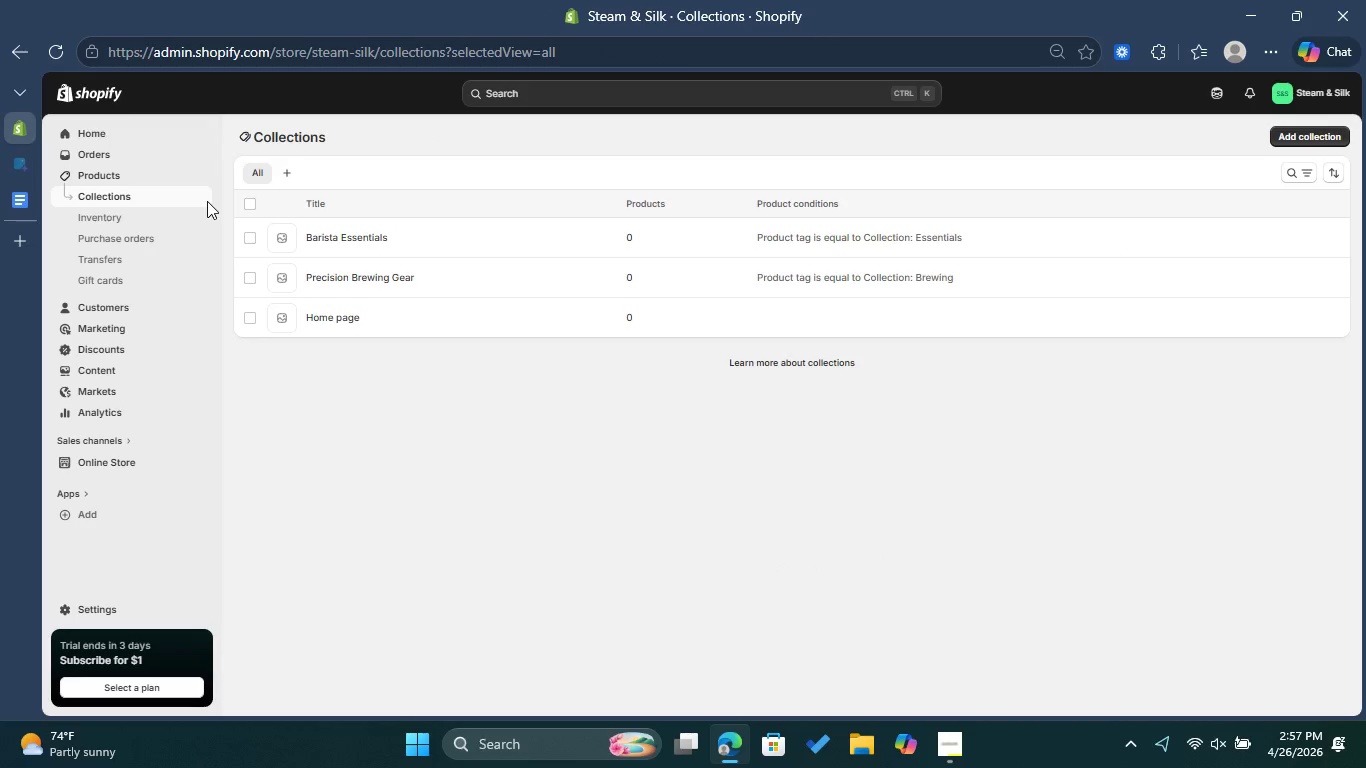 
left_click([115, 178])
 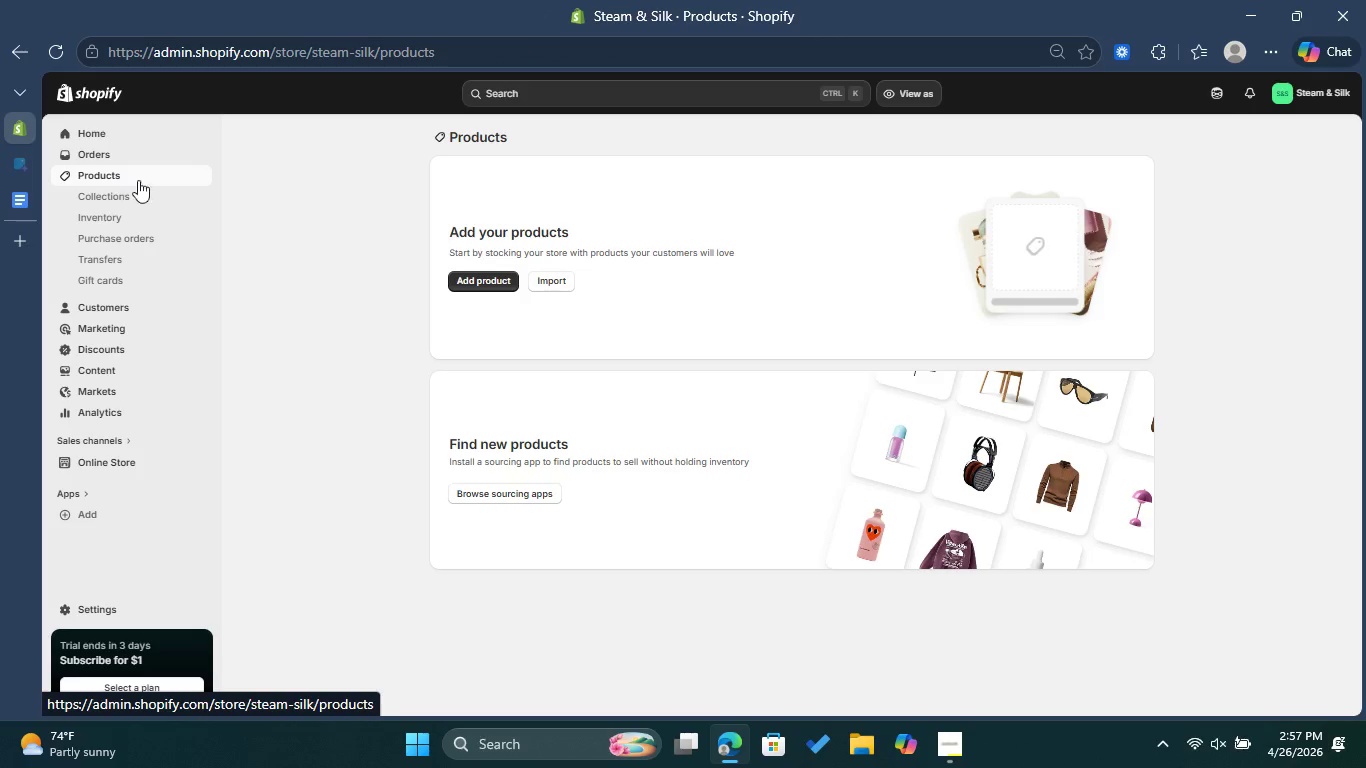 
left_click([481, 280])
 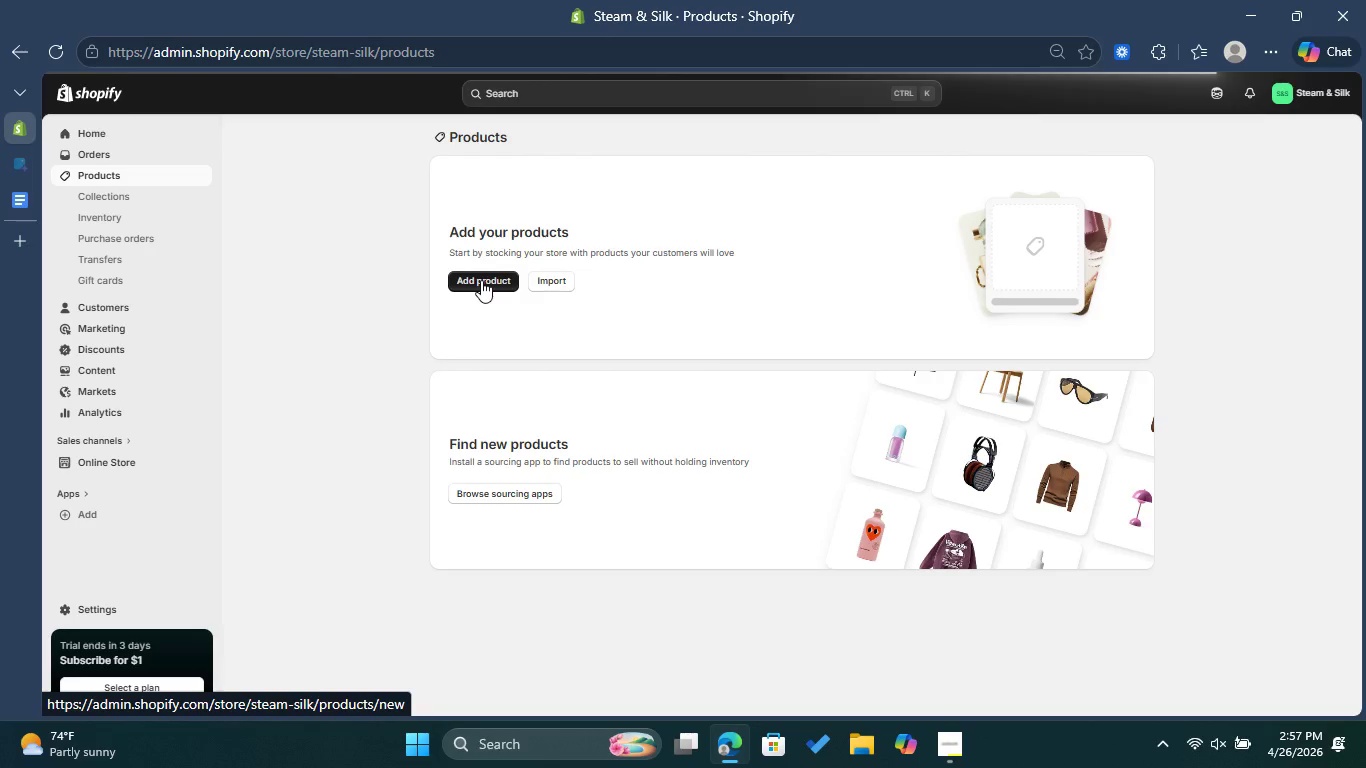 
wait(9.75)
 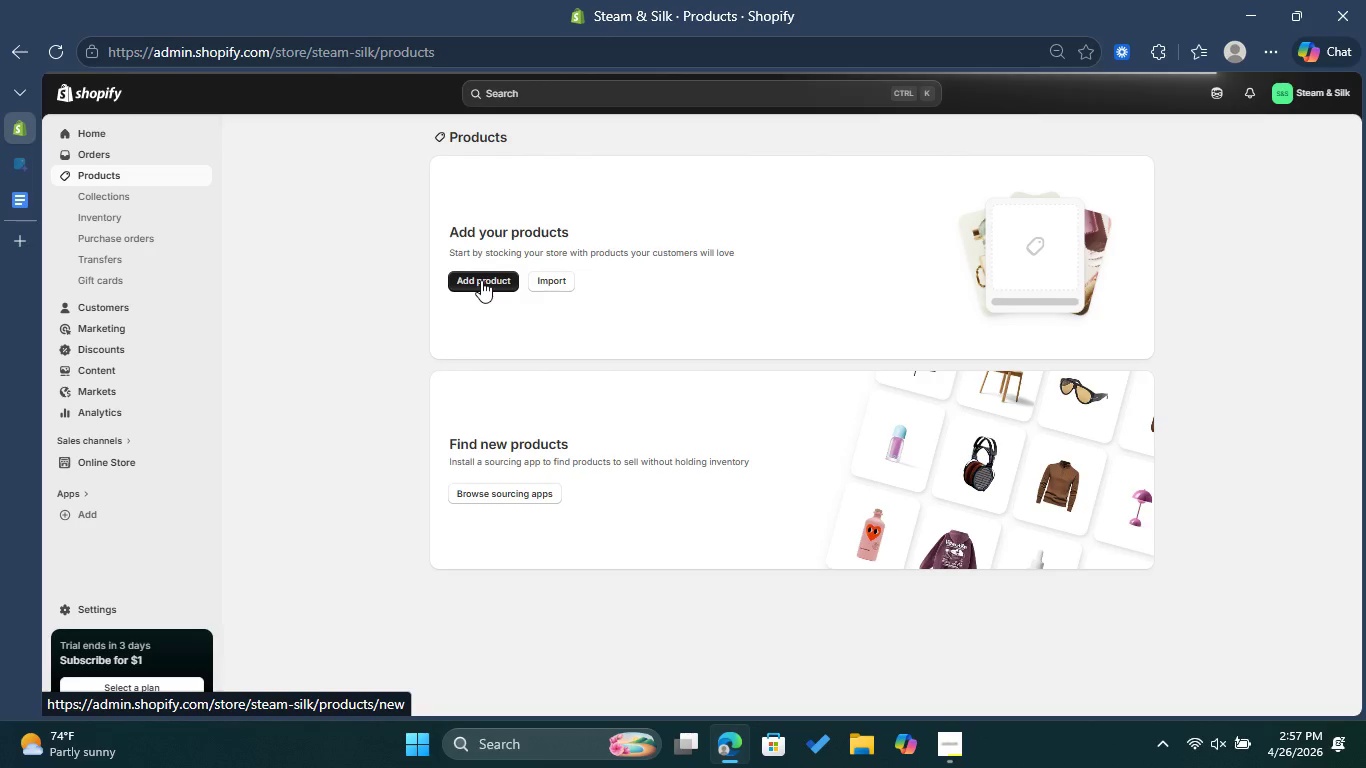 
left_click([518, 194])
 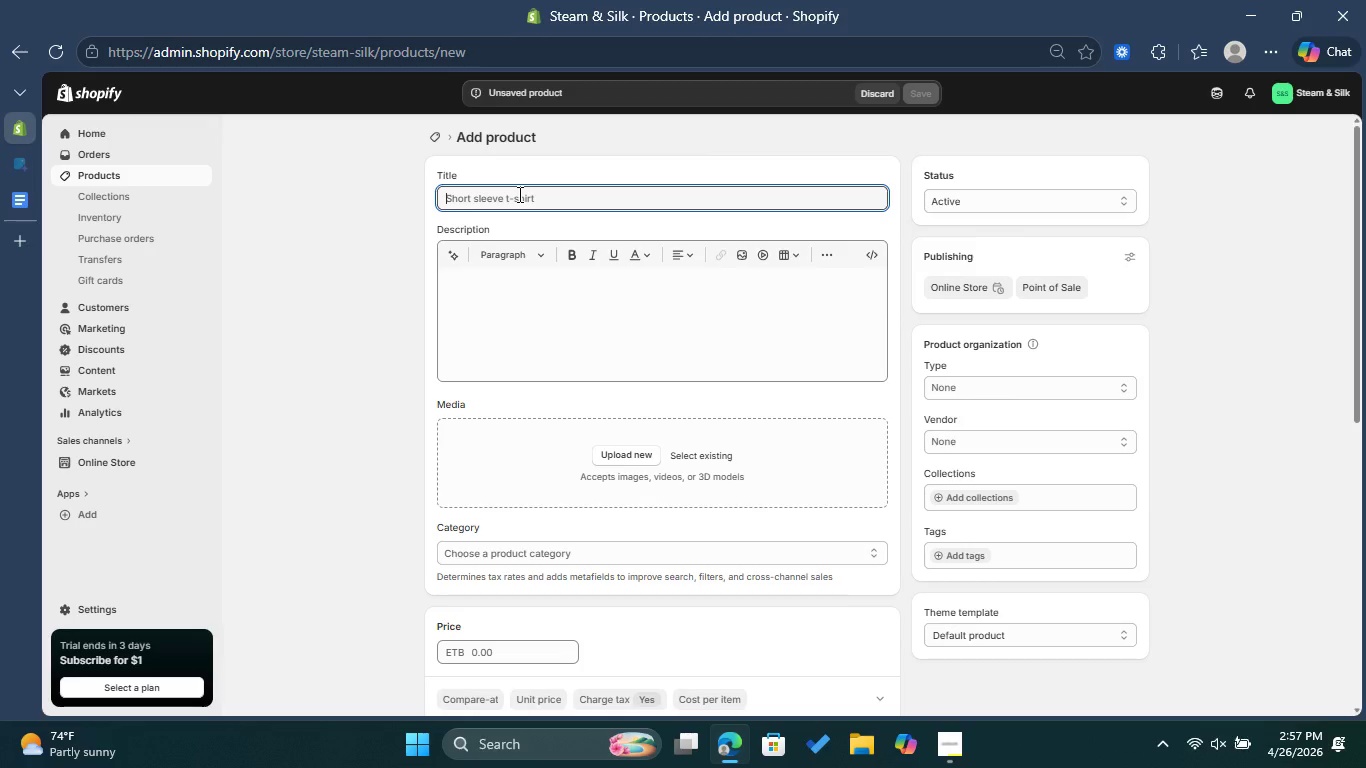 
type(Ari)
 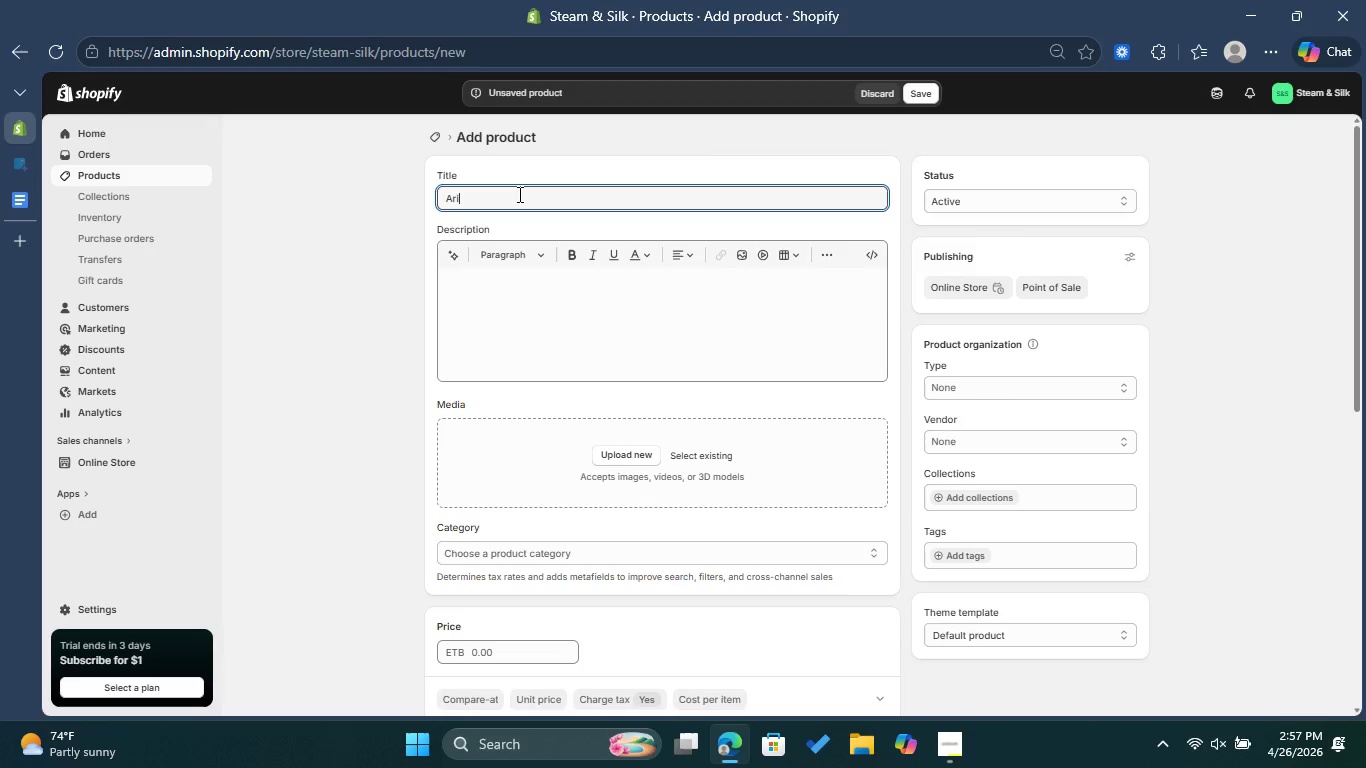 
type(ra-Style Ceramic Pour-Over Dripper)
 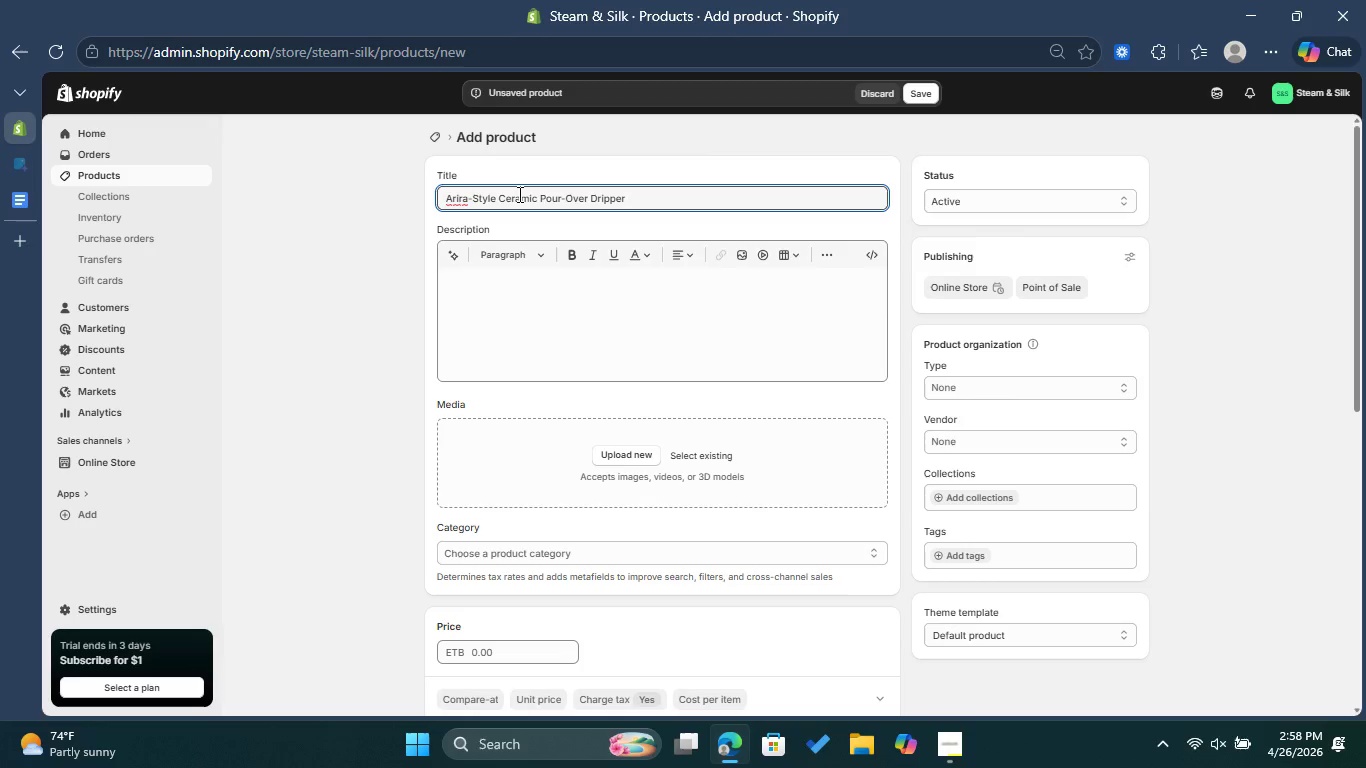 
left_click([462, 201])
 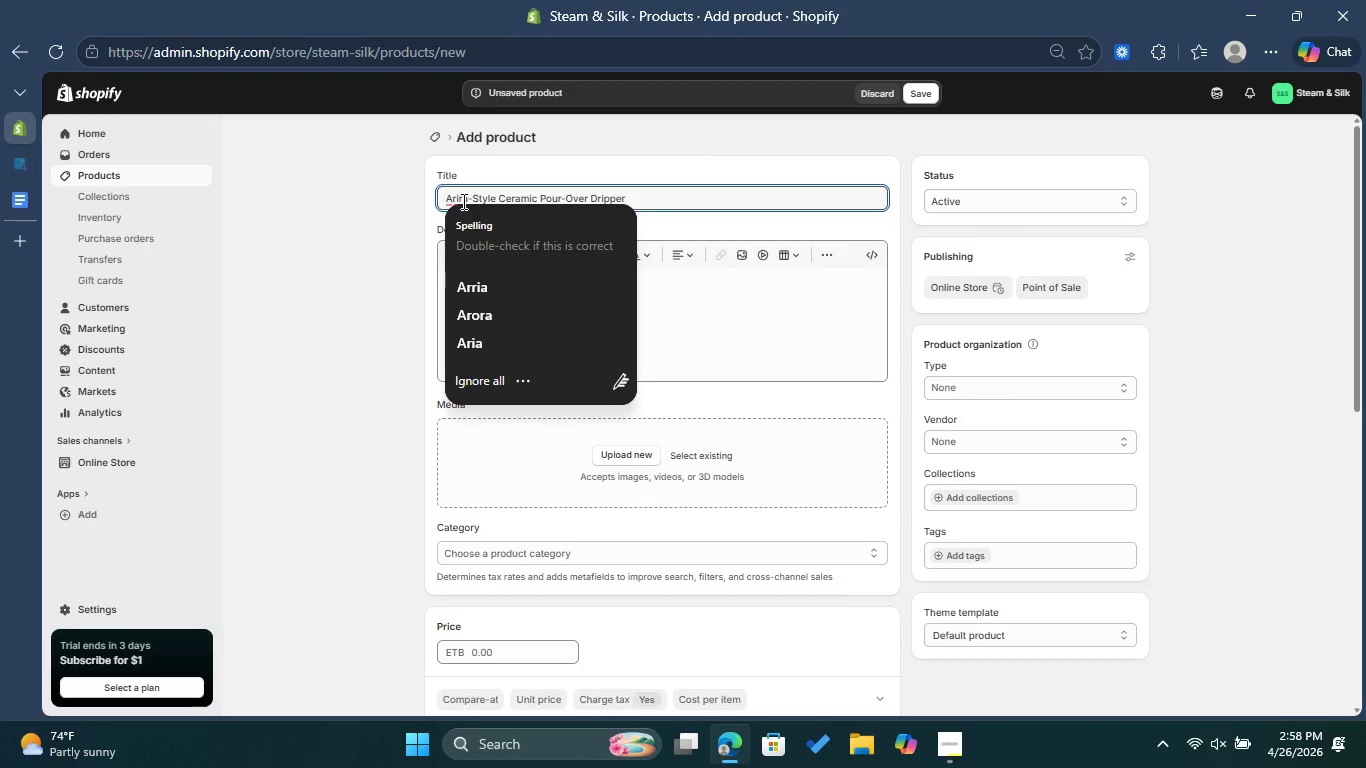 
key(Backspace)
 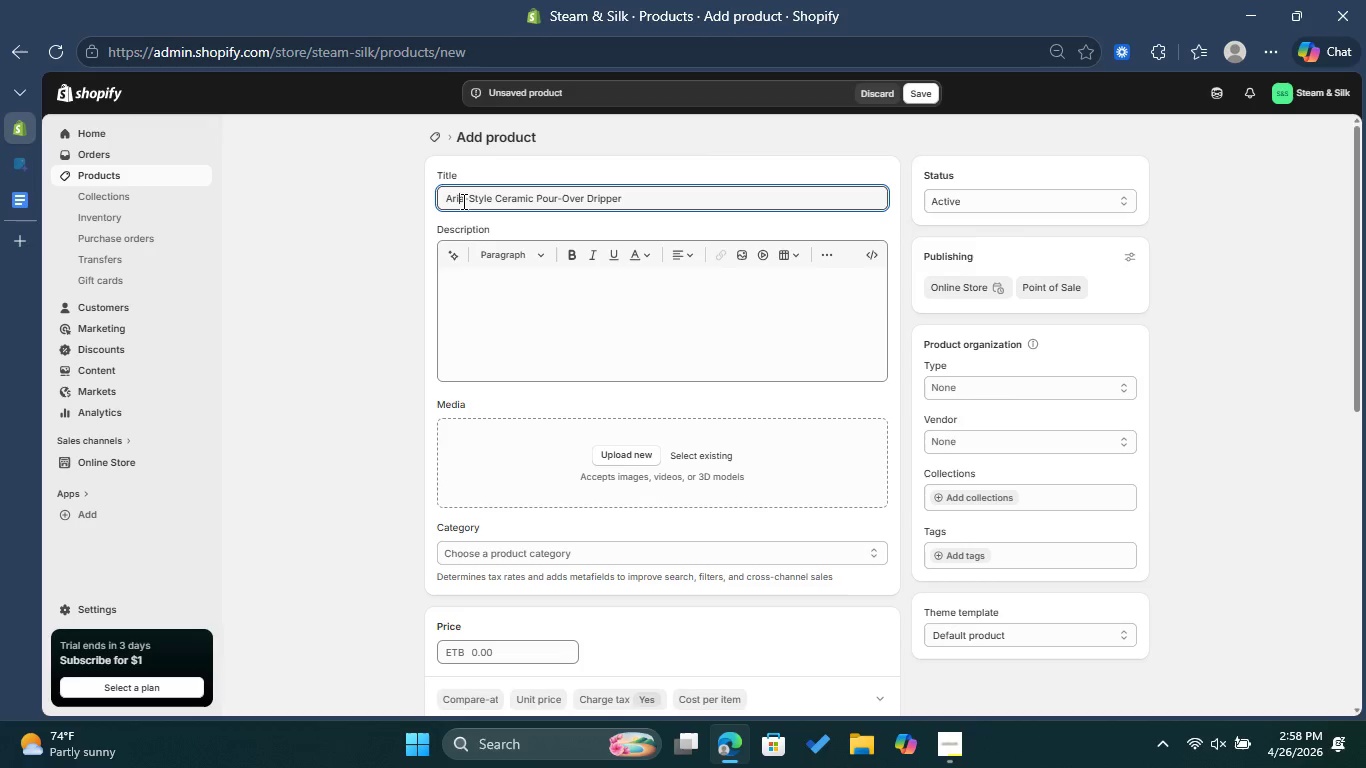 
key(T)
 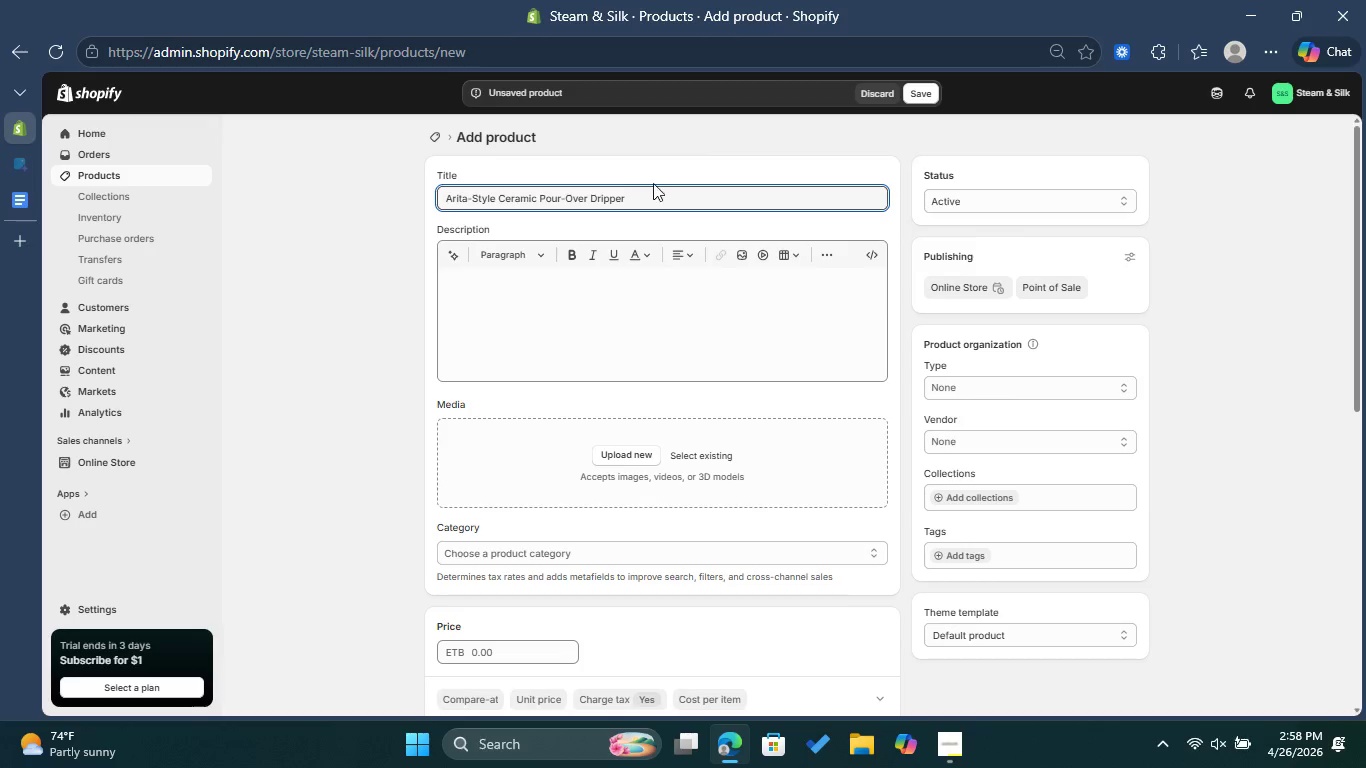 
left_click([674, 185])
 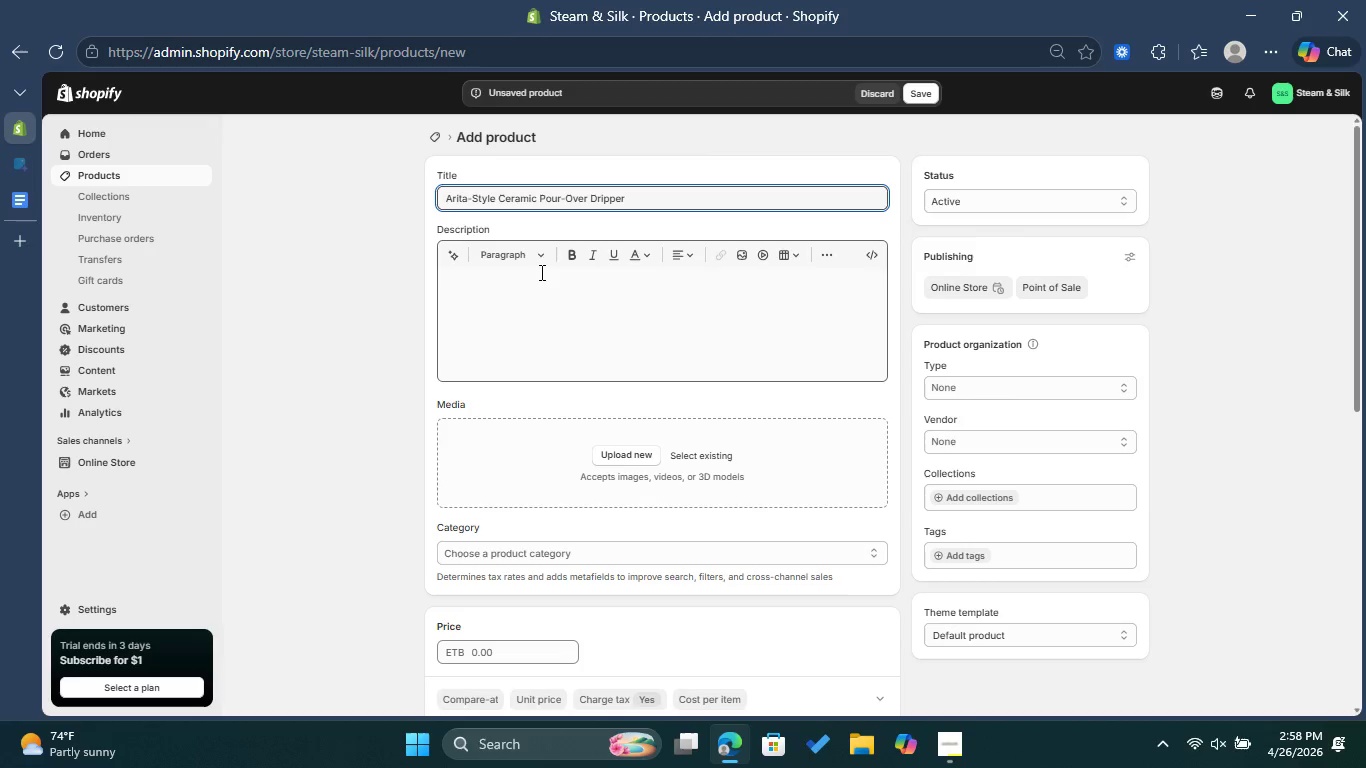 
left_click([515, 290])
 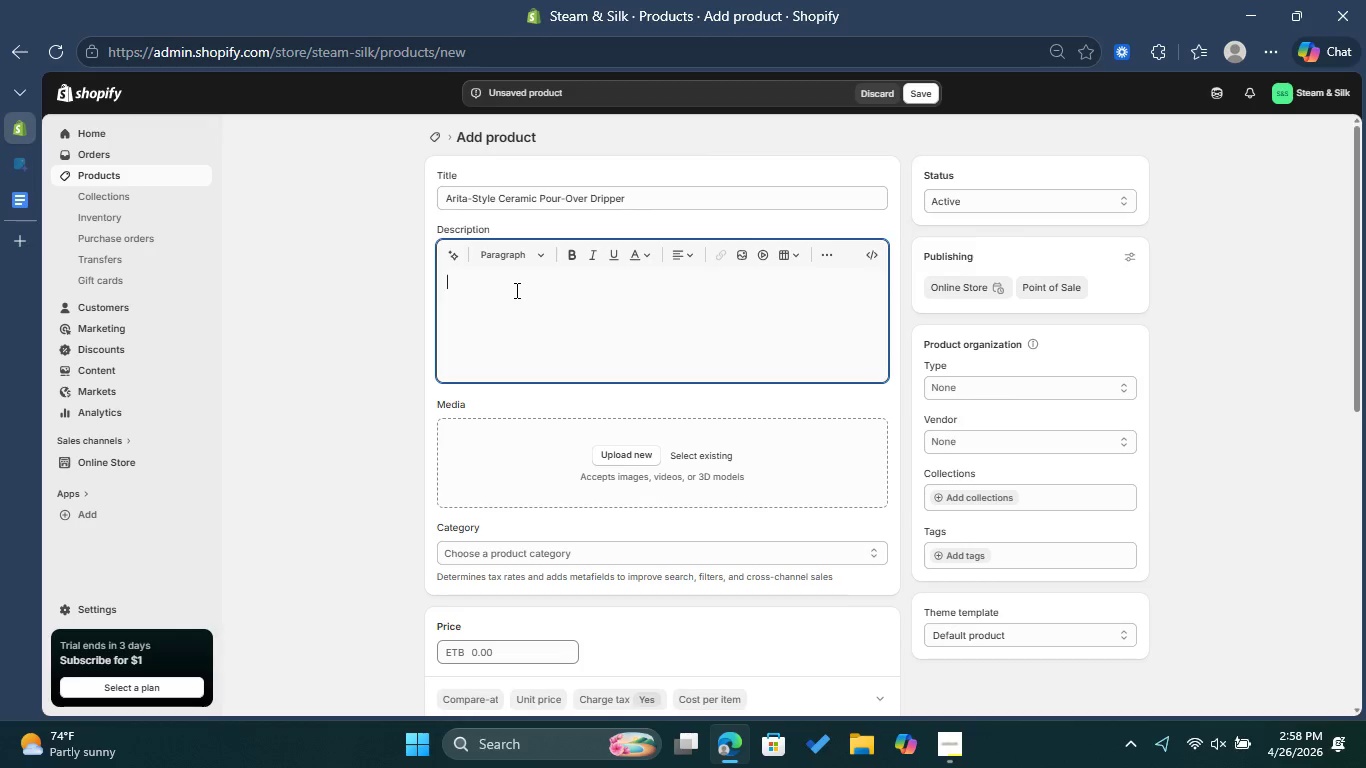 
wait(7.91)
 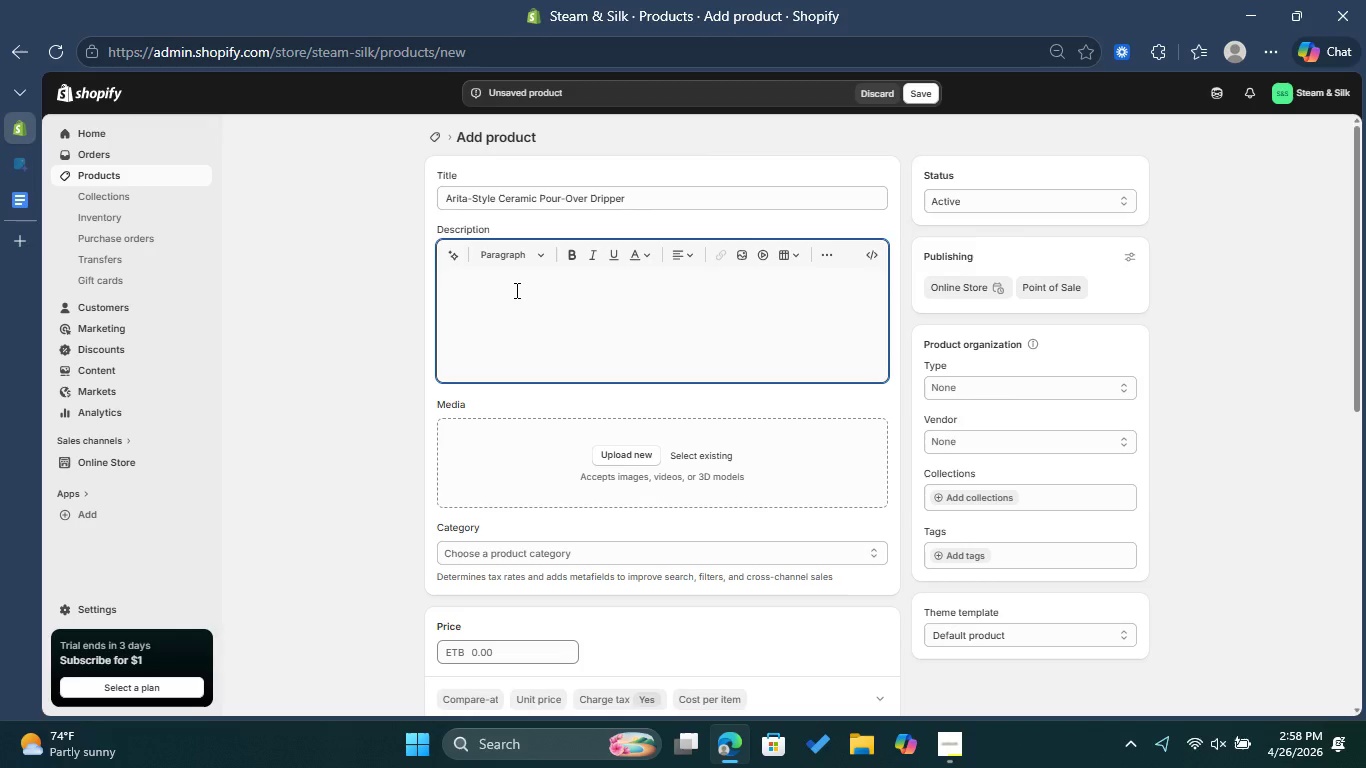 
type(Hand finished i the )
 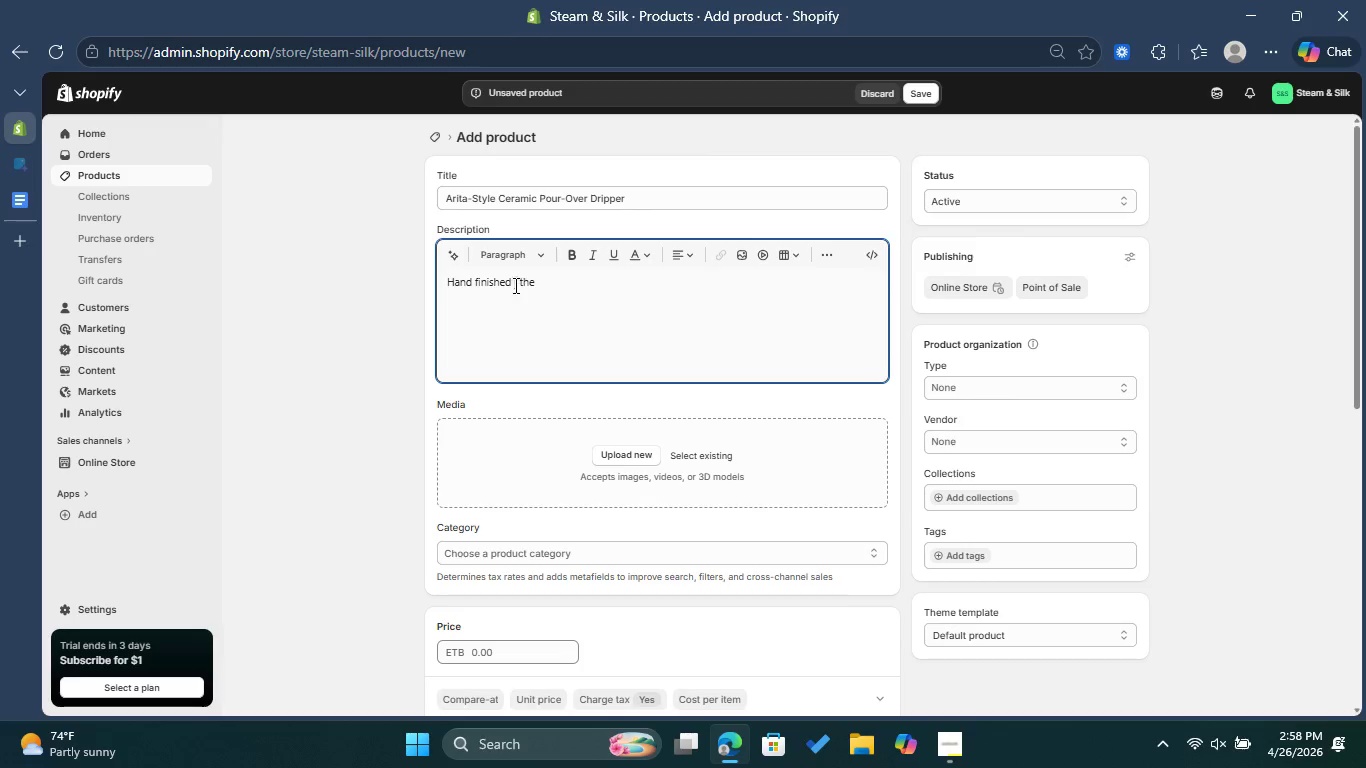 
left_click([517, 282])
 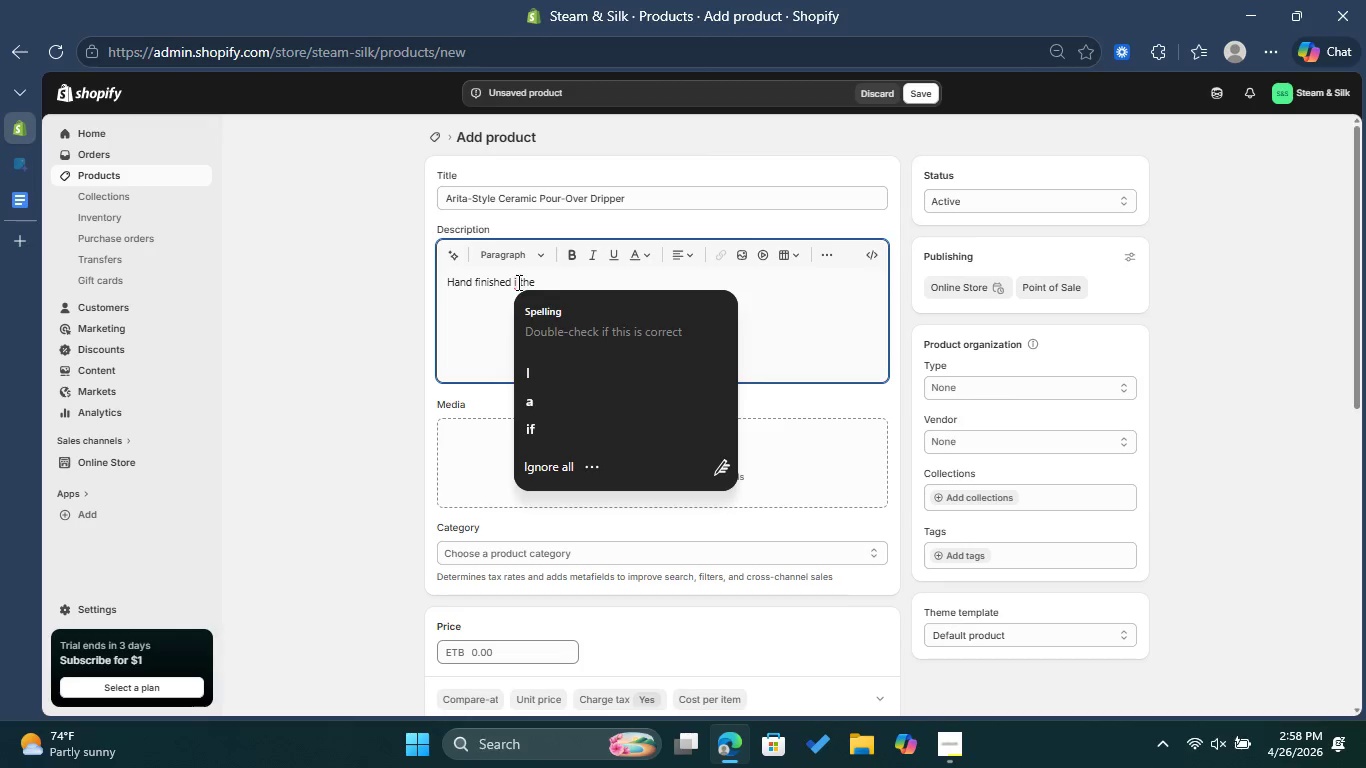 
key(N)
 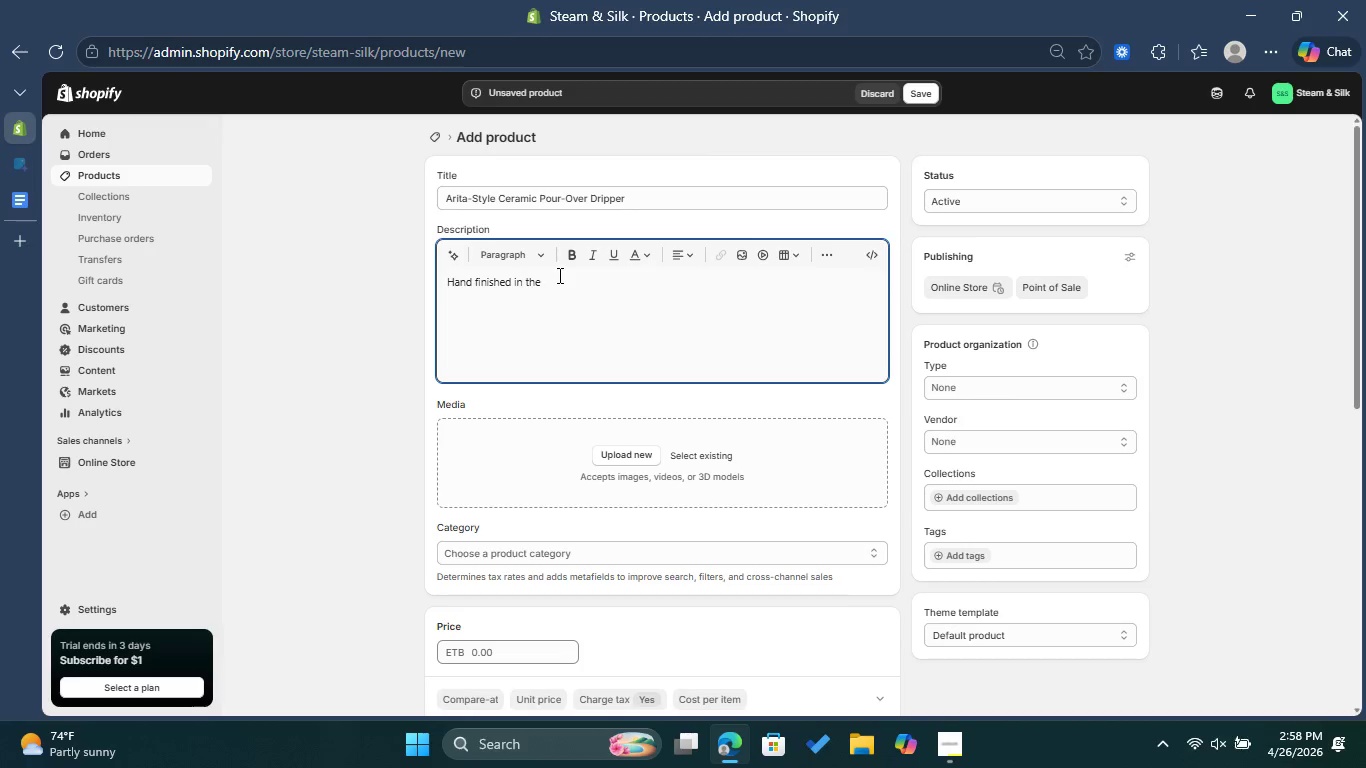 
left_click([558, 275])
 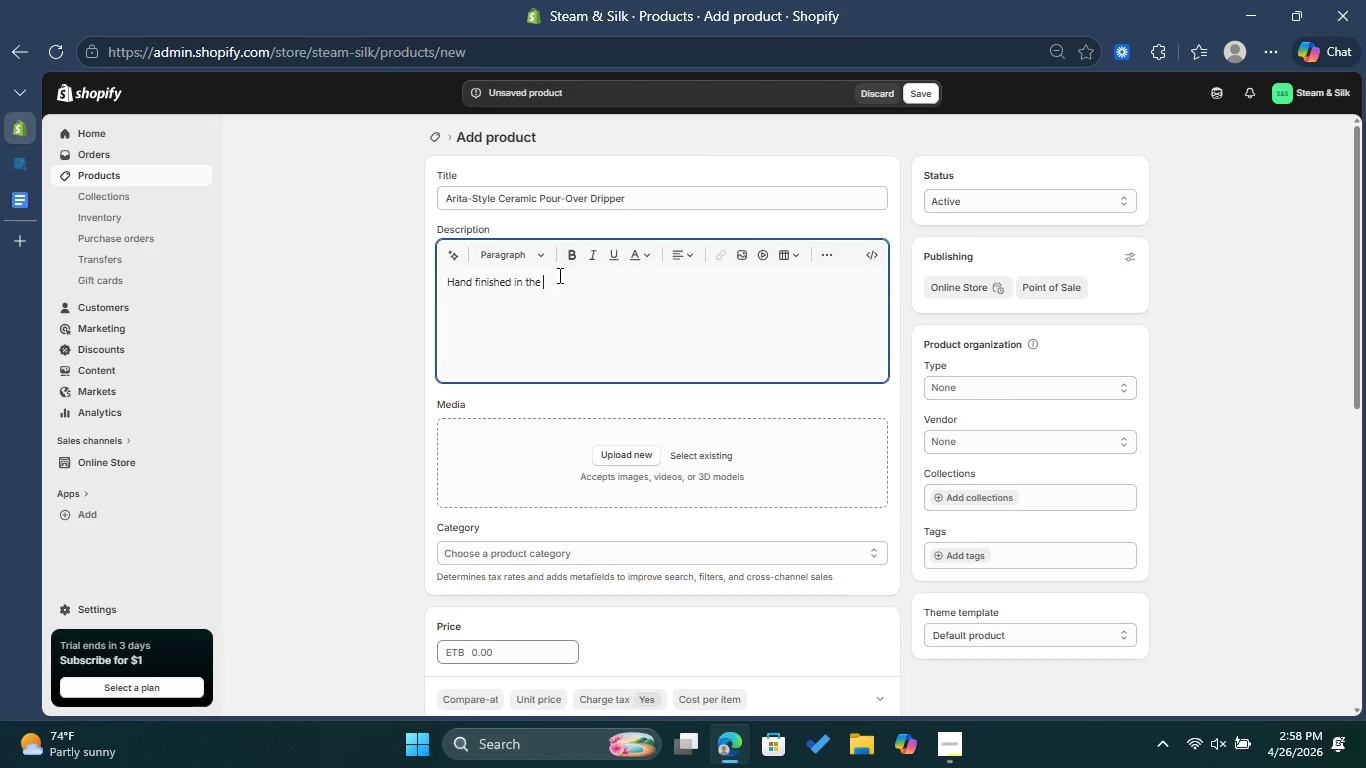 
type(tradition of Japanese )
 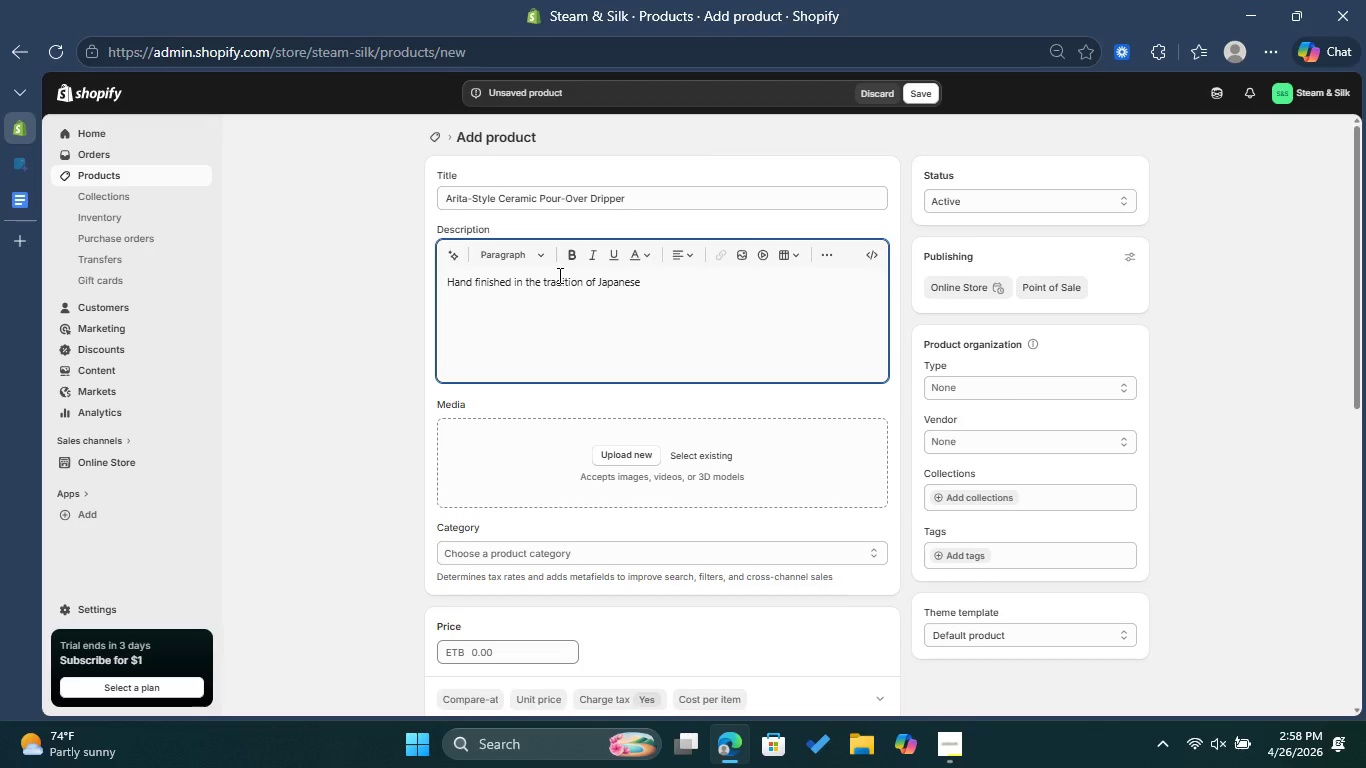 
type(por)
 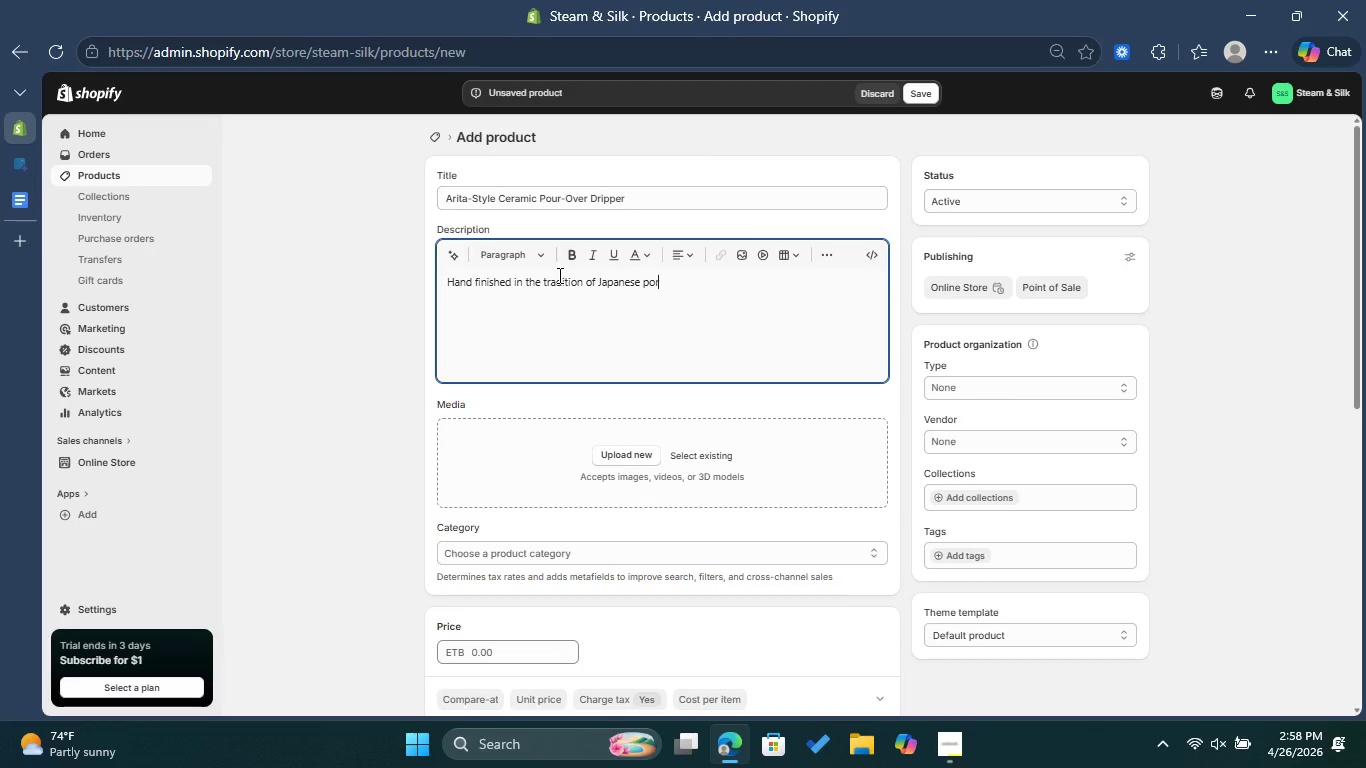 
type(celain,  this Arits-style )
 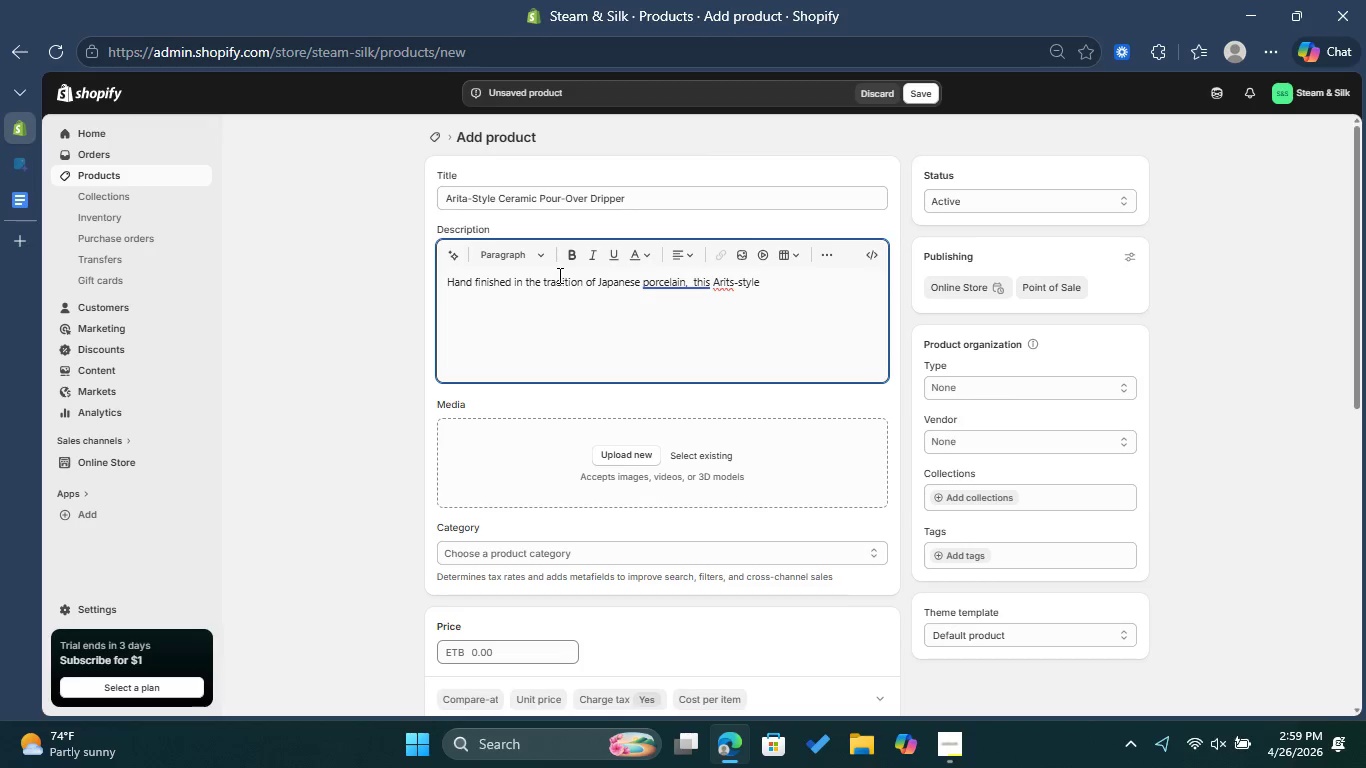 
left_click([734, 281])
 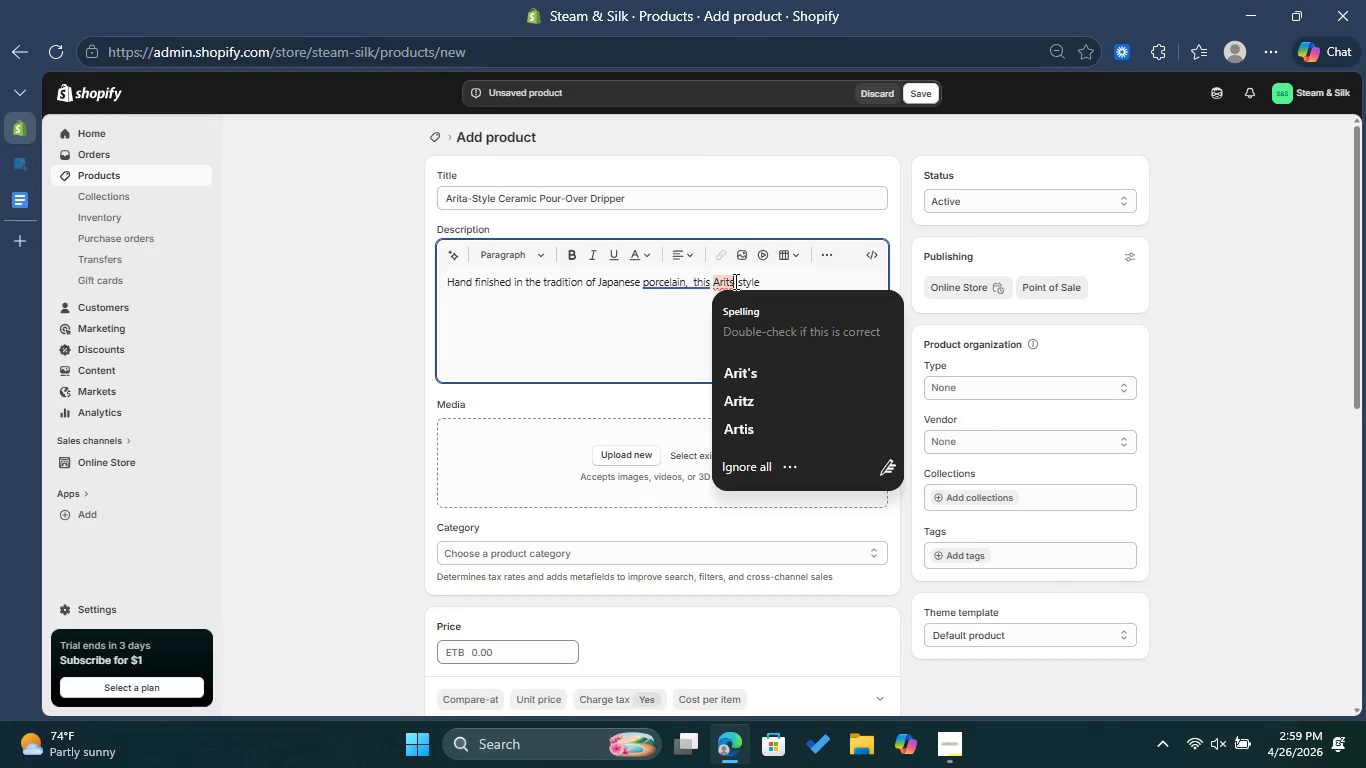 
key(Backspace)
 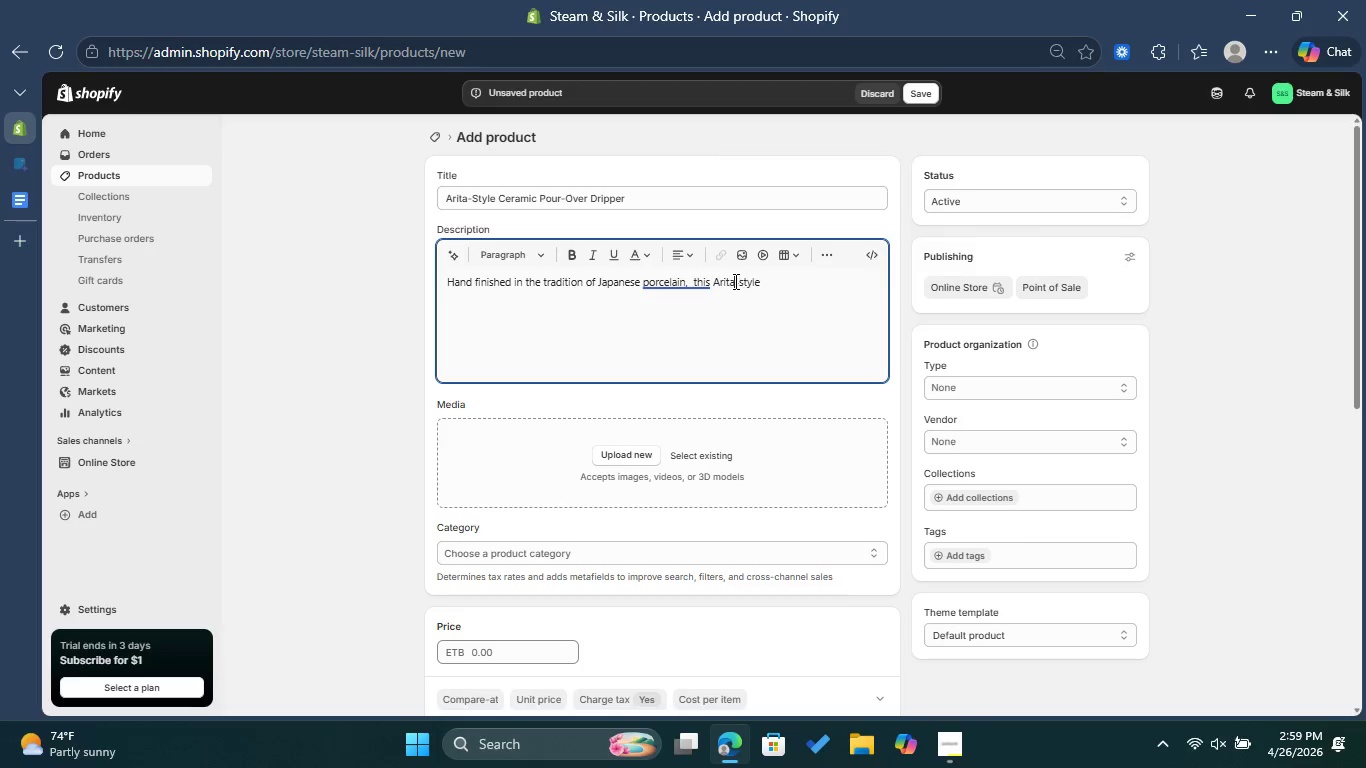 
key(A)
 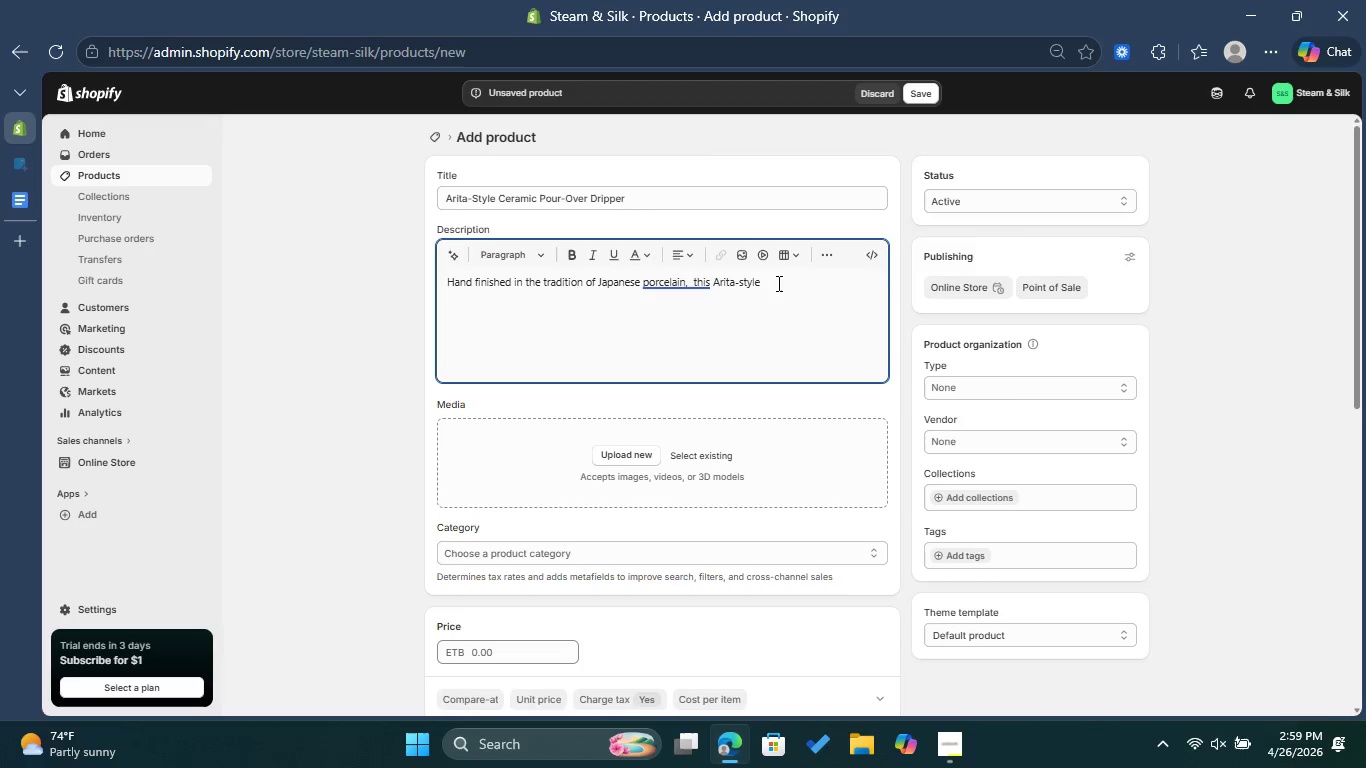 
left_click([779, 283])
 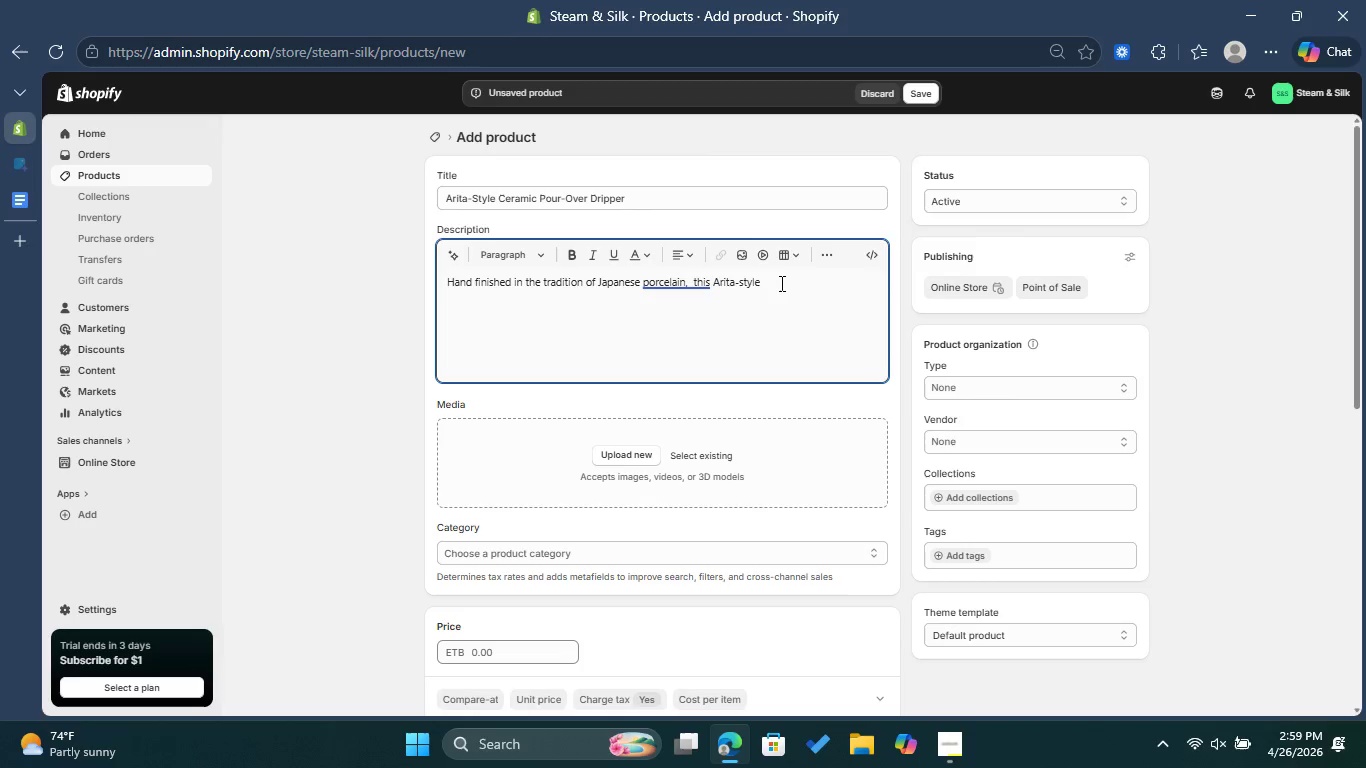 
type(dripper features a high-densir)
key(Backspace)
type(ty )
 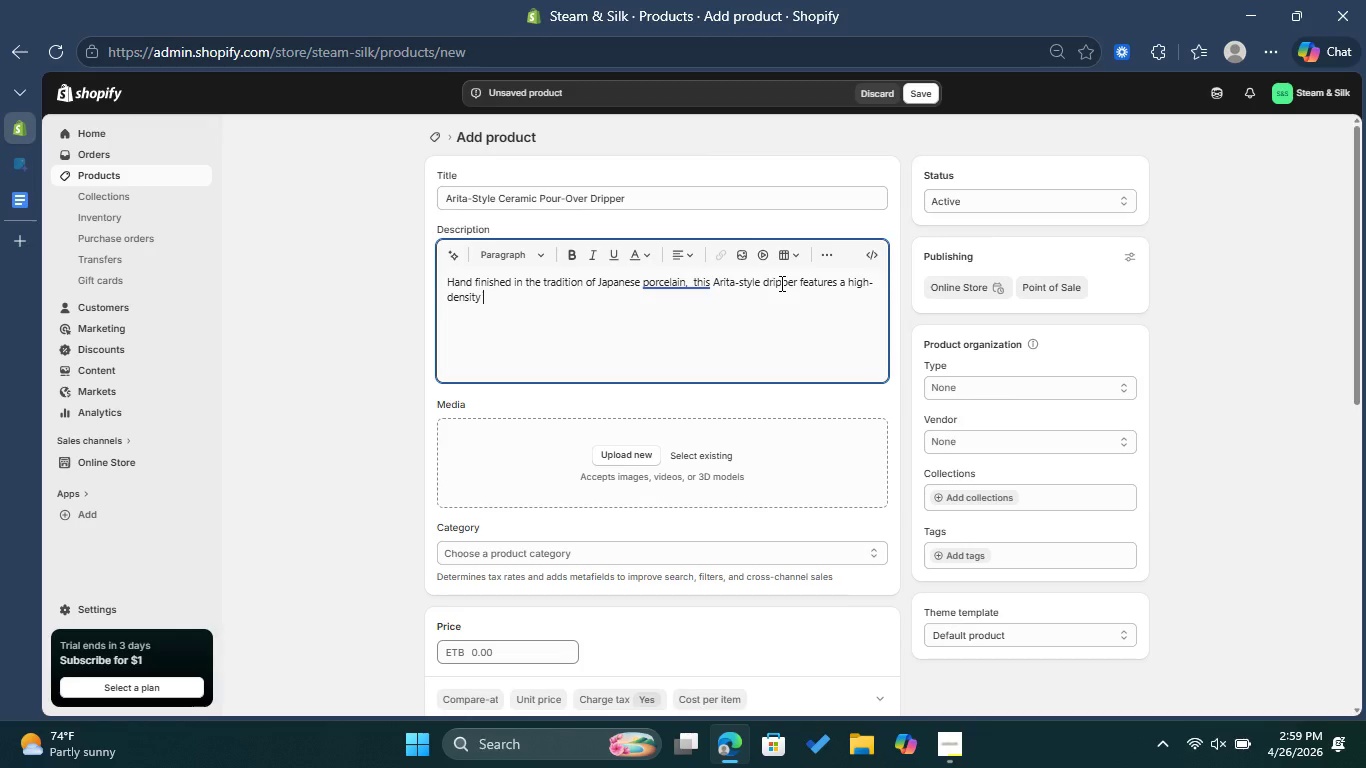 
type(cer)
 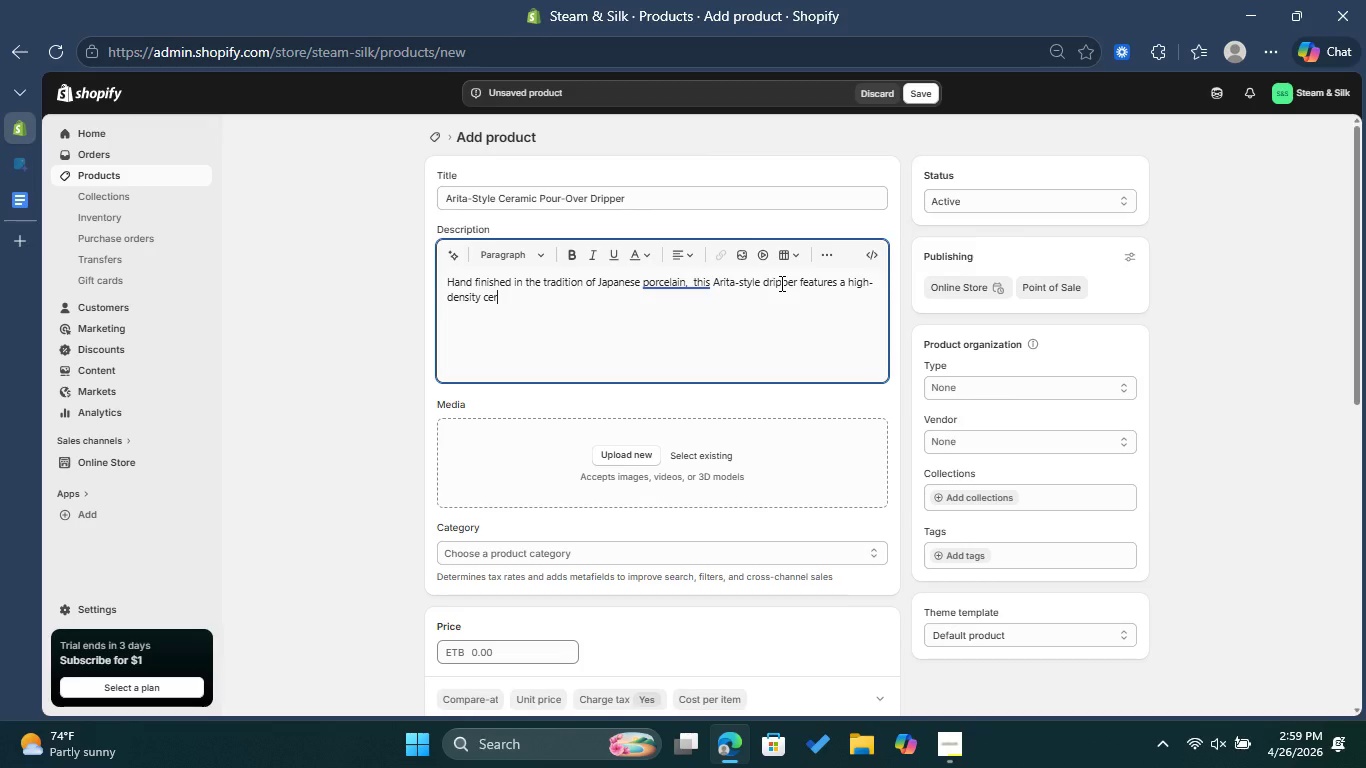 
type(amic body )
 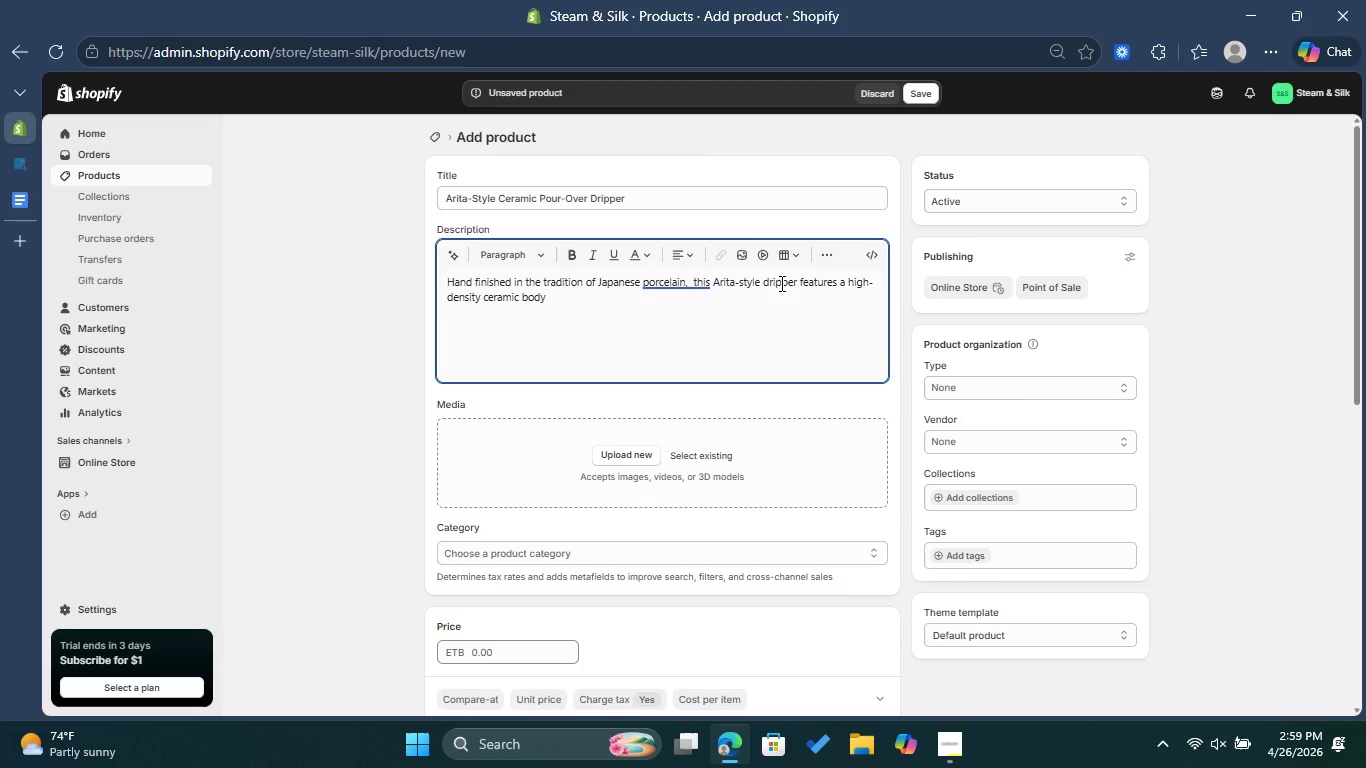 
type(that ense)
key(Backspace)
type(ures )
 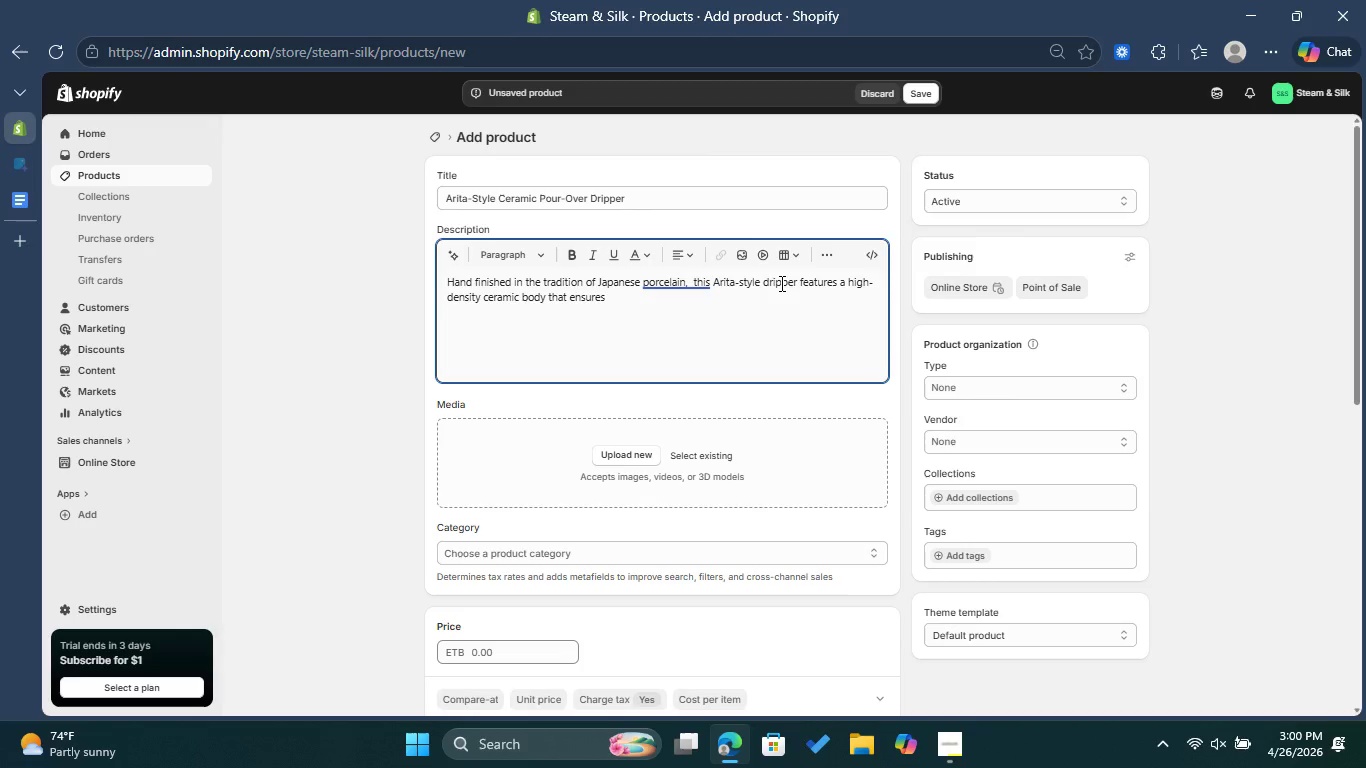 
type(exceptional )
 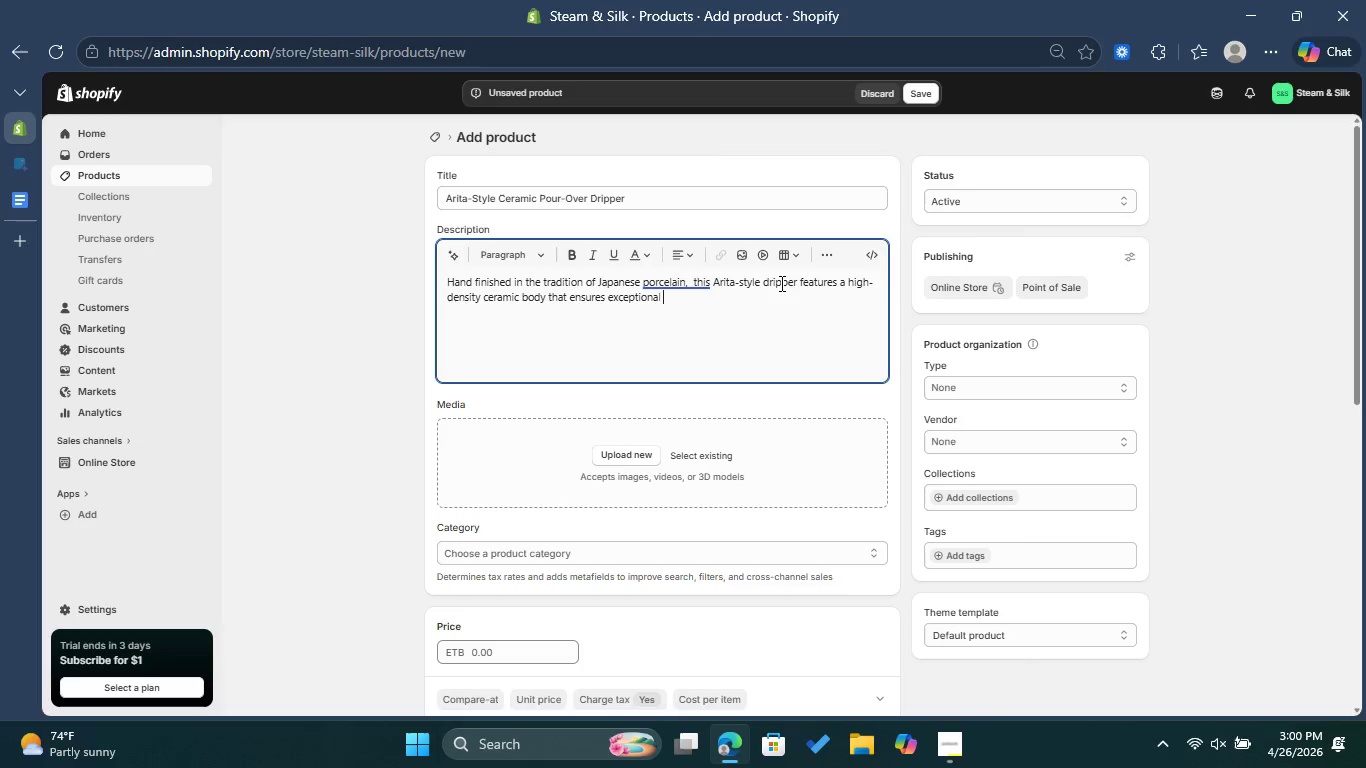 
type(thermal stability during the brewing process. )
 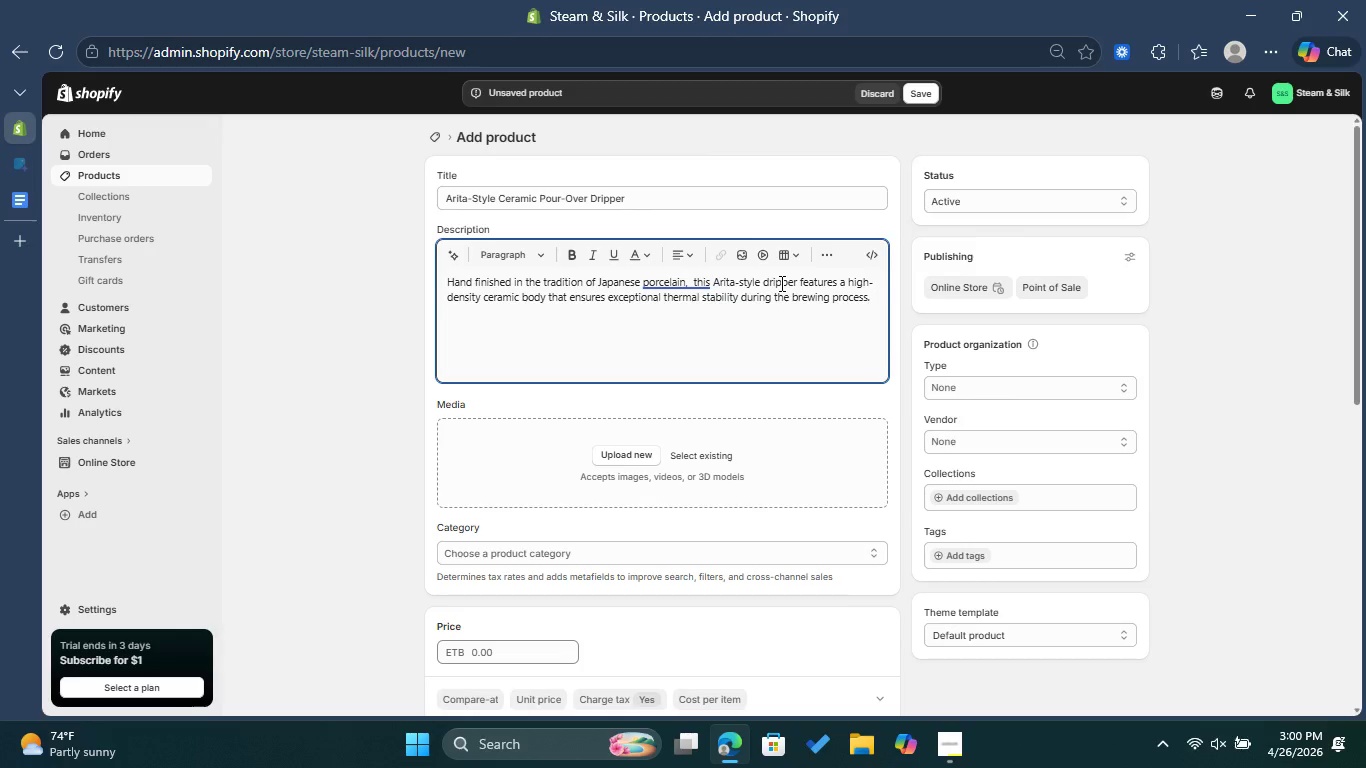 
type(The minimalist white glaze and )
 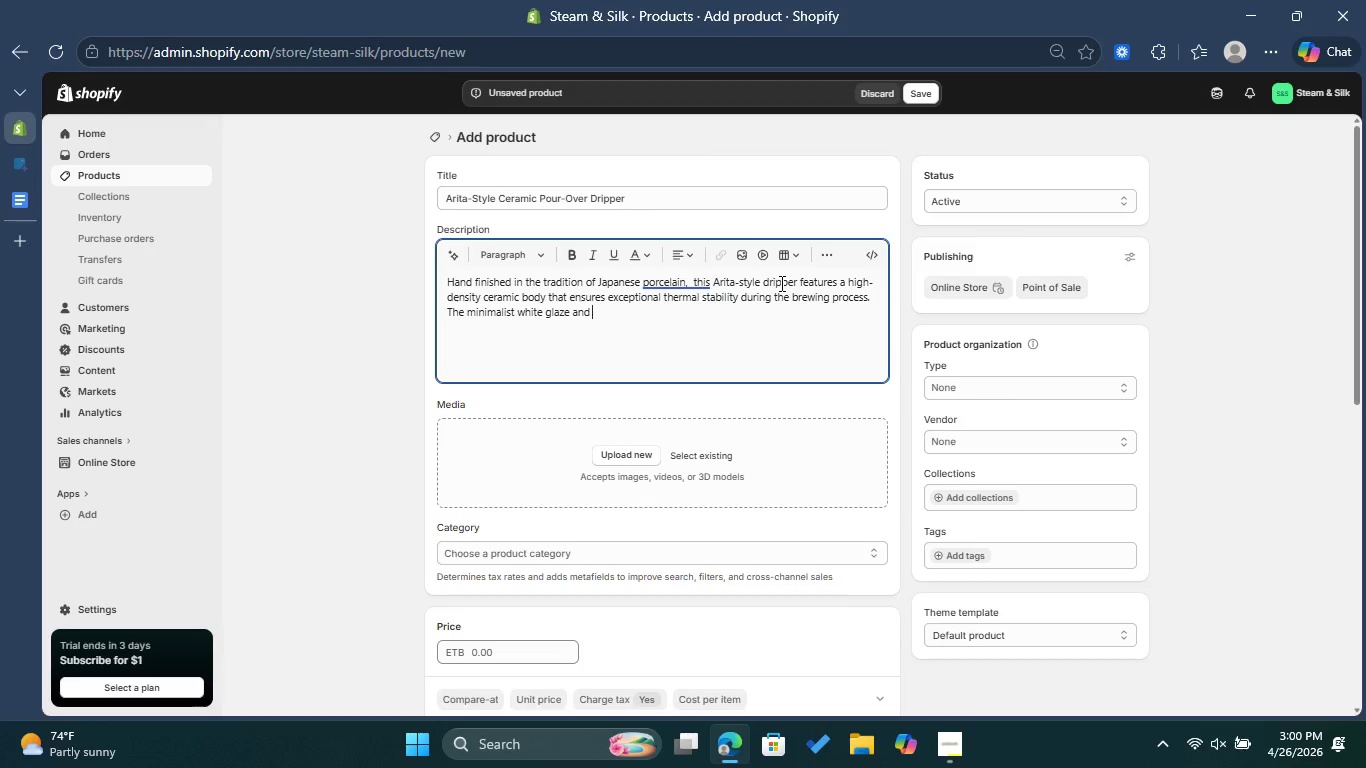 
type(clean lines reflact )
key(Backspace)
key(Backspace)
key(Backspace)
key(Backspace)
type(ect a quite sophistcated )
key(Backspace)
key(Backspace)
key(Backspace)
key(Backspace)
type(tion )
 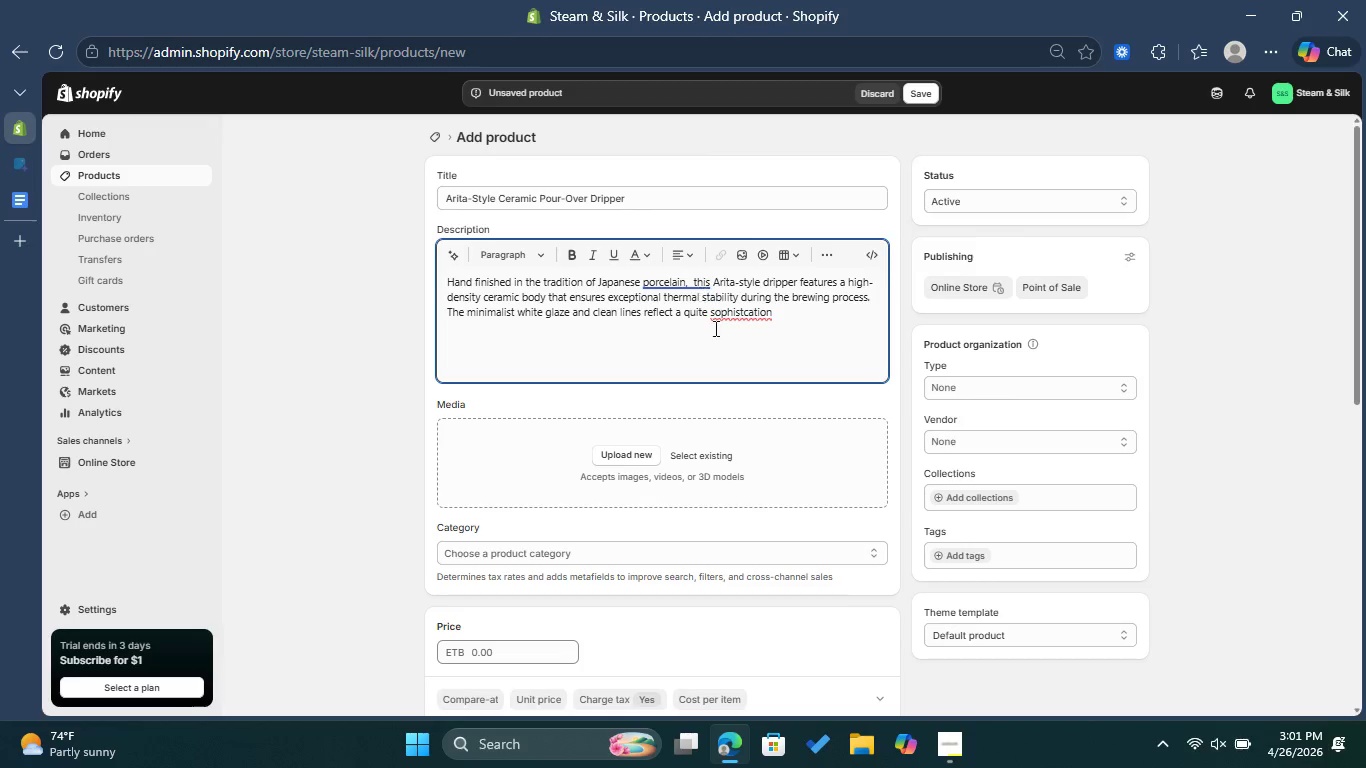 
left_click([755, 320])
 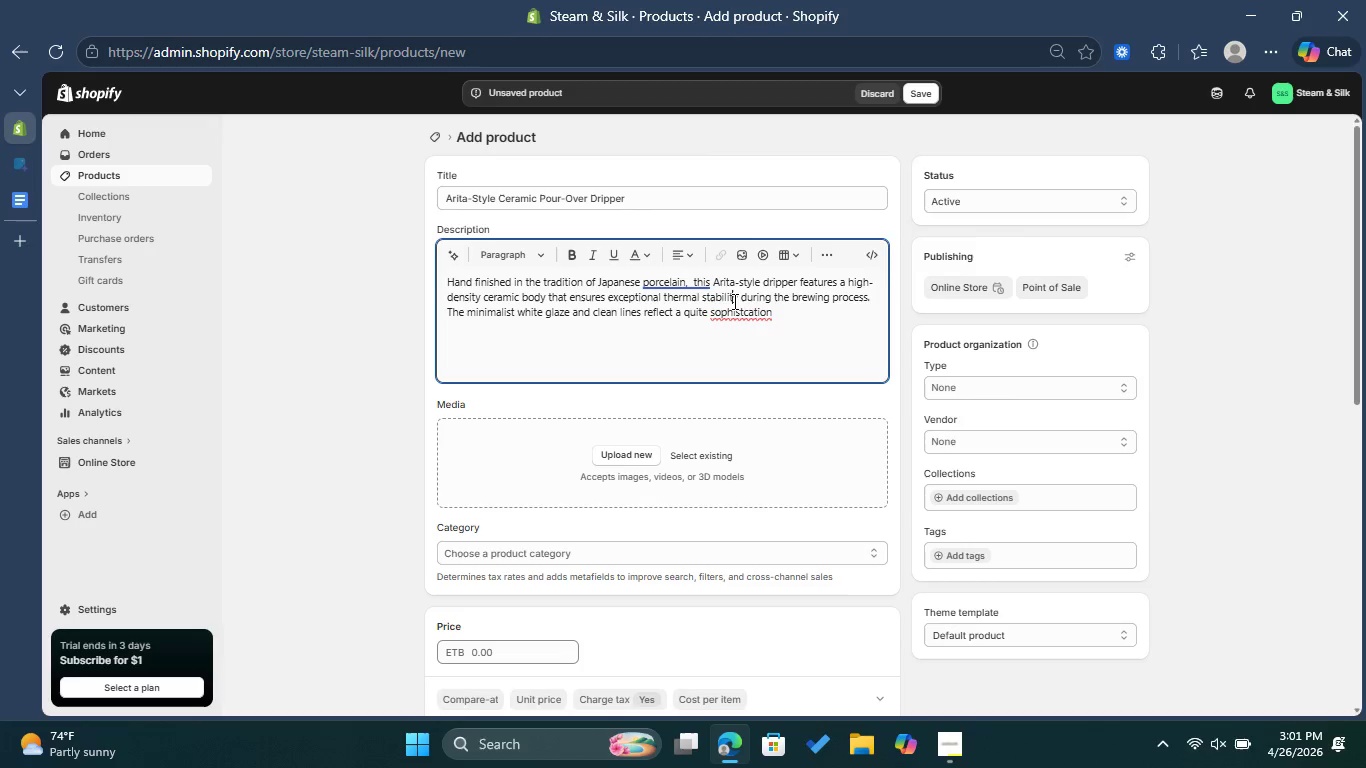 
double_click([742, 313])
 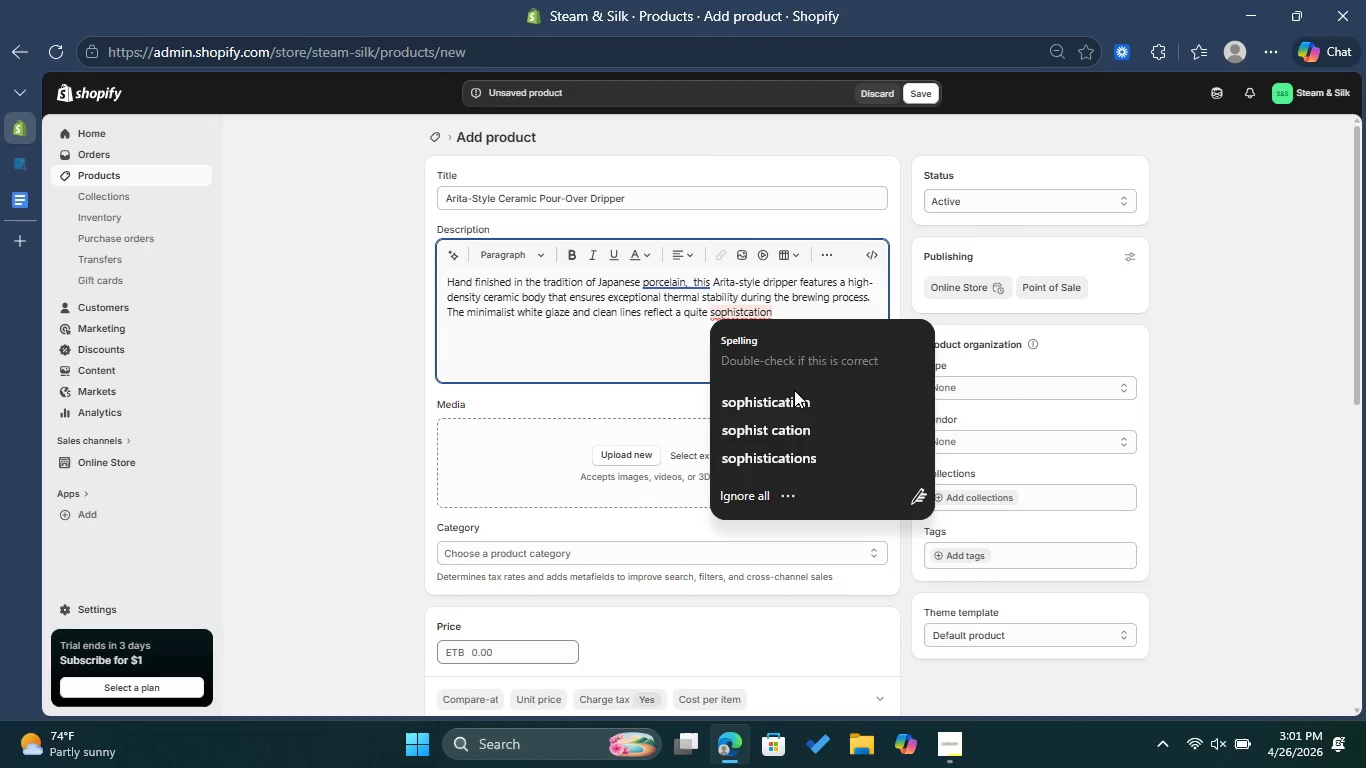 
left_click([791, 397])
 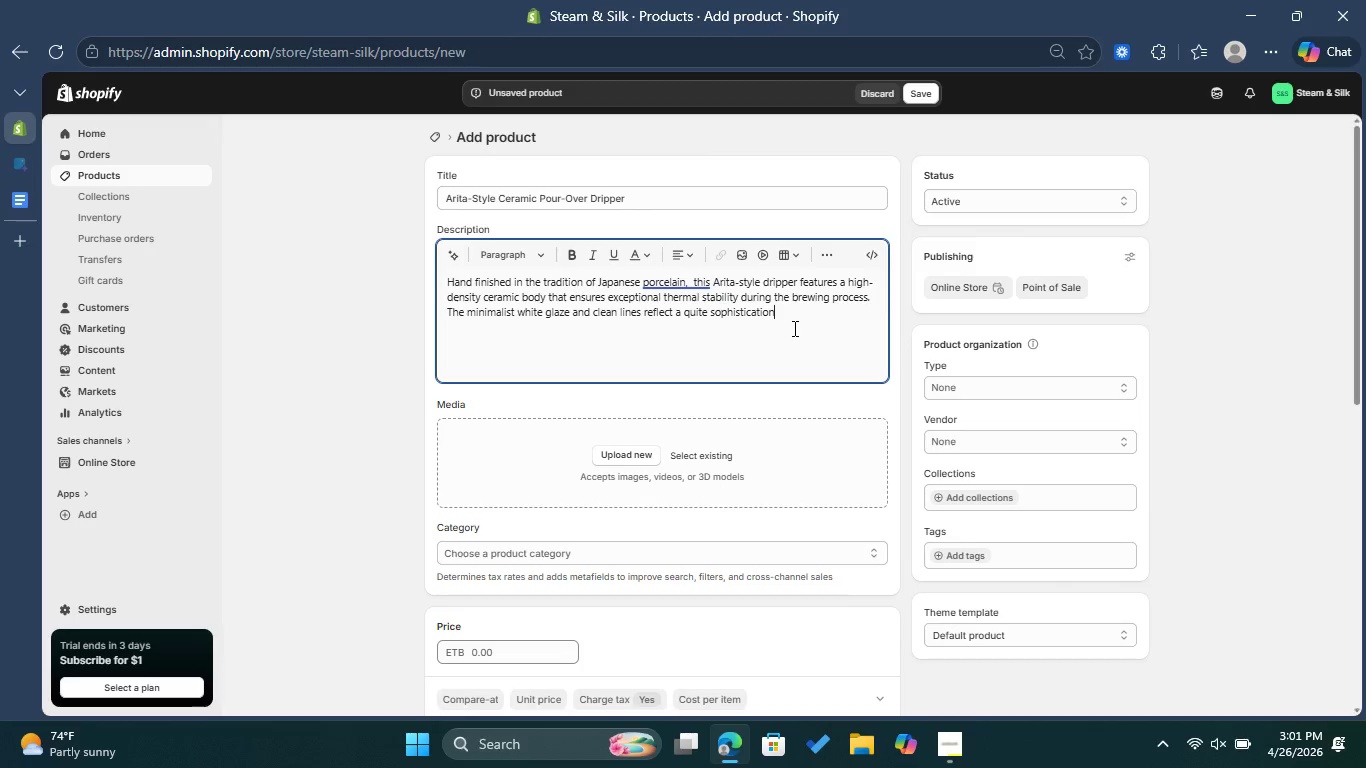 
key(Space)
 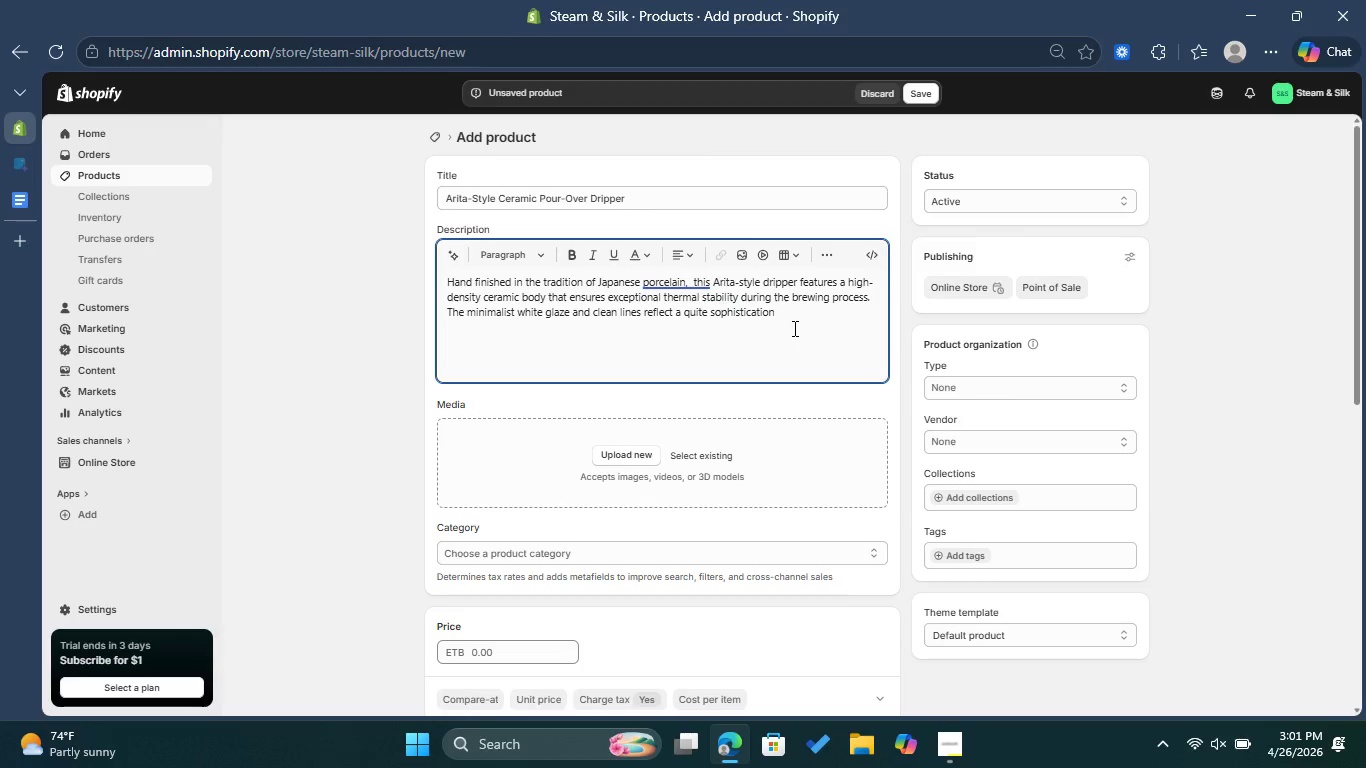 
key(Backspace)
type(, making it )
 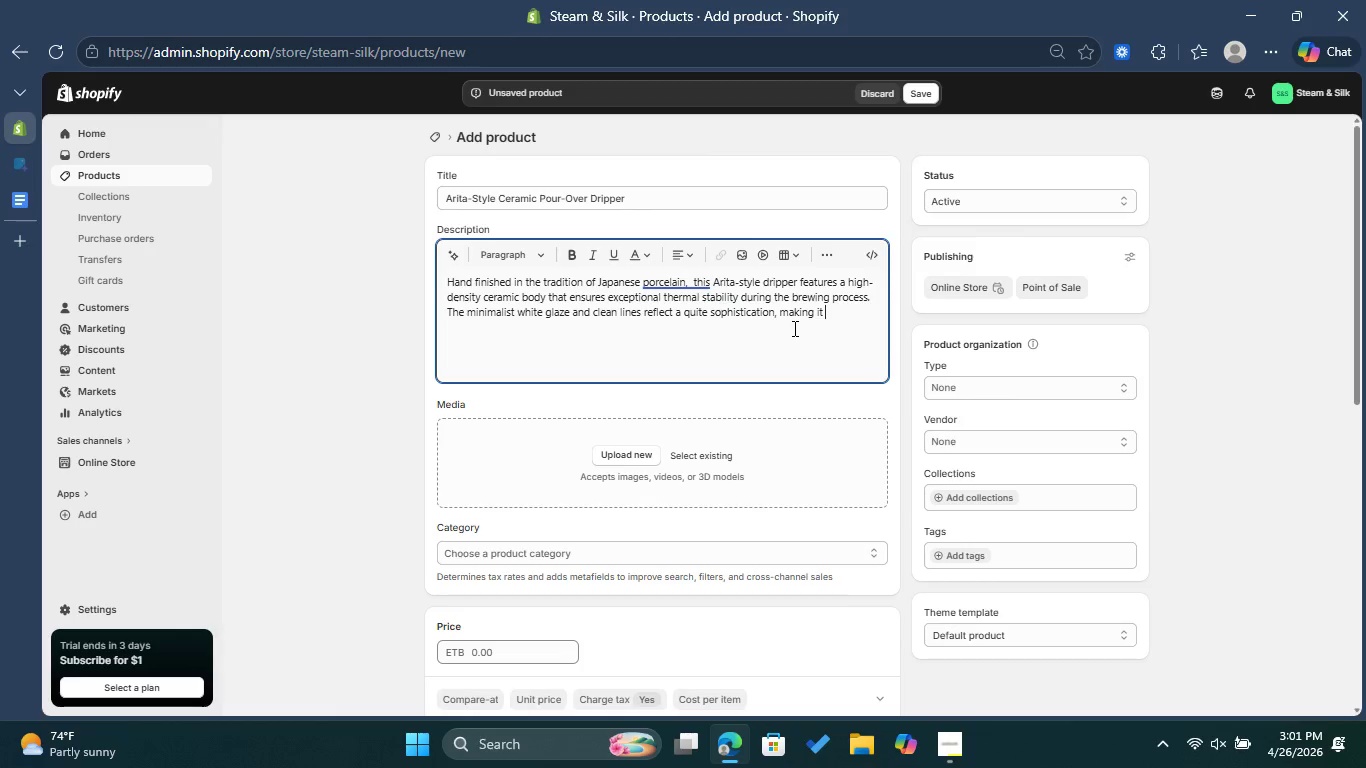 
type(a timeles )
key(Backspace)
type(s centerpiece for )
 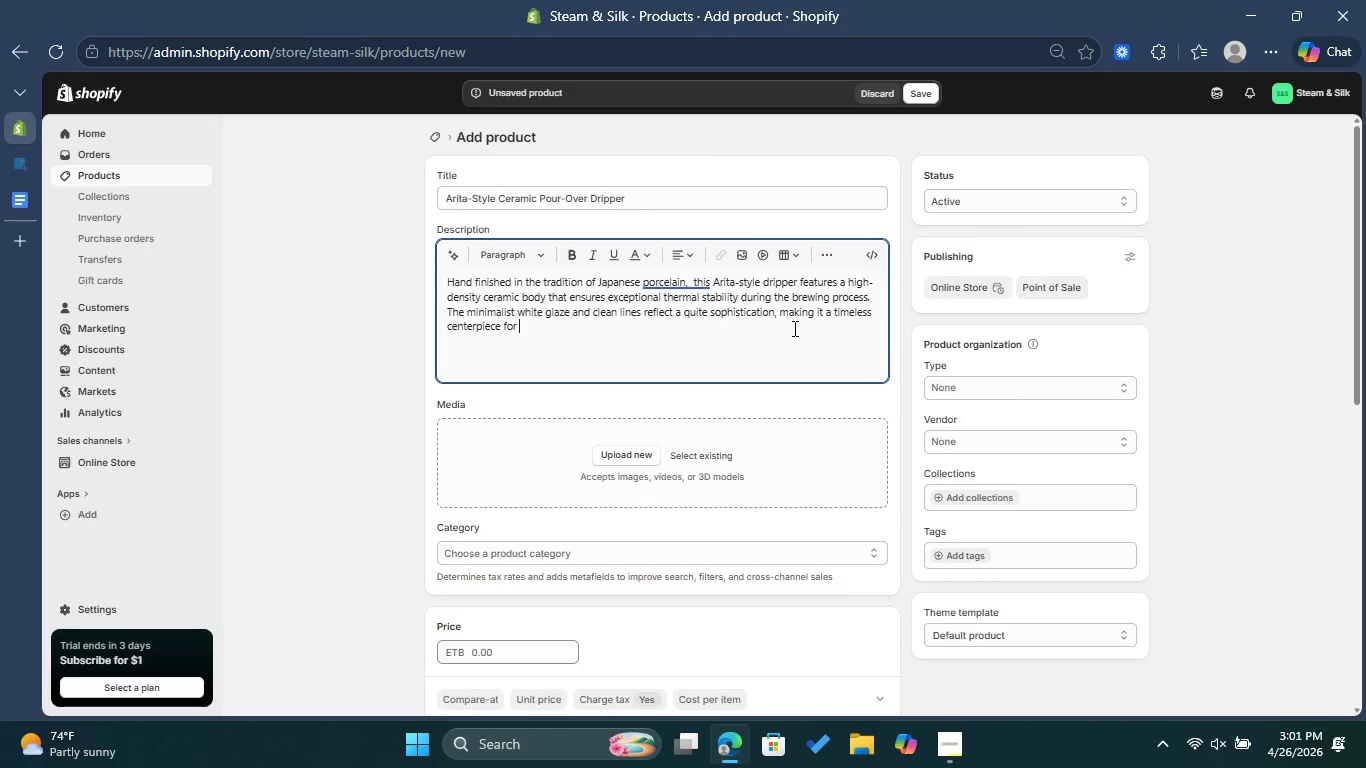 
type(any modern kitchen counter. )
 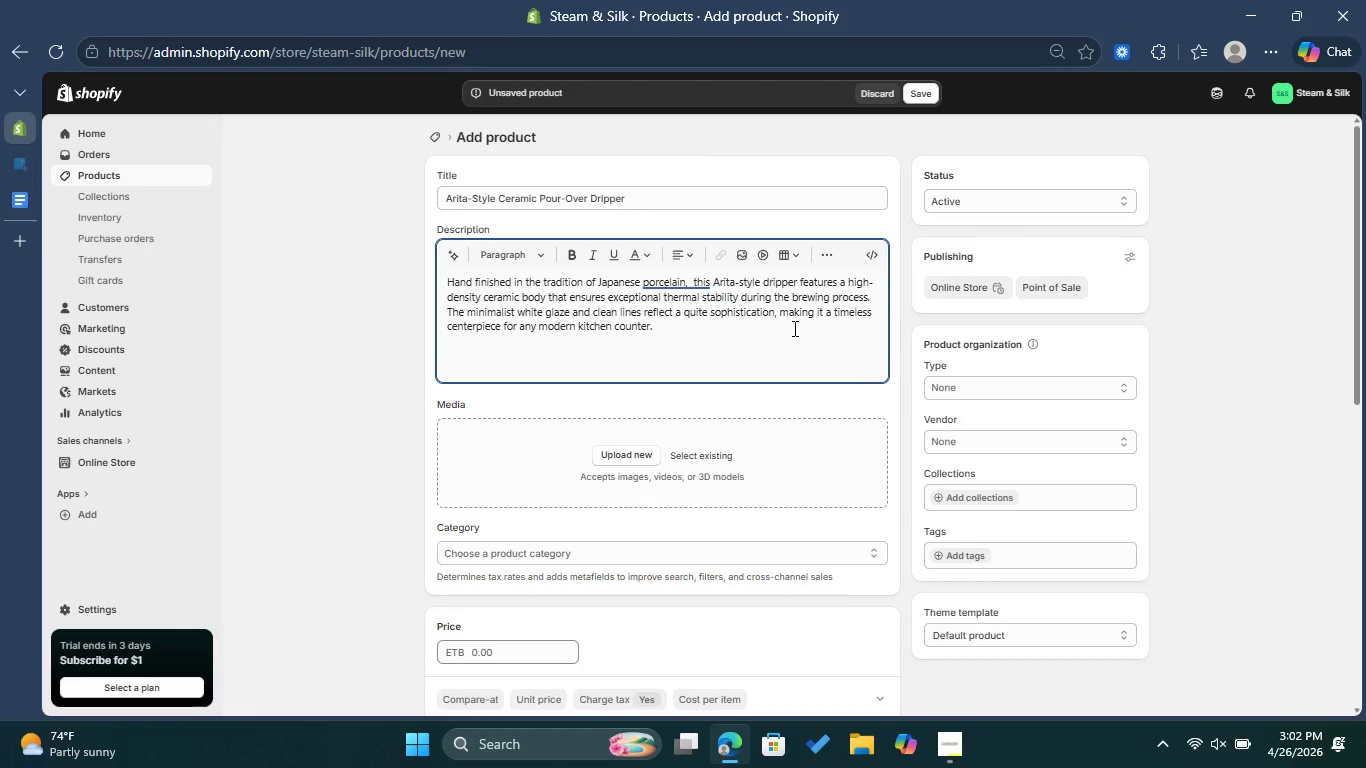 
key(Enter)
 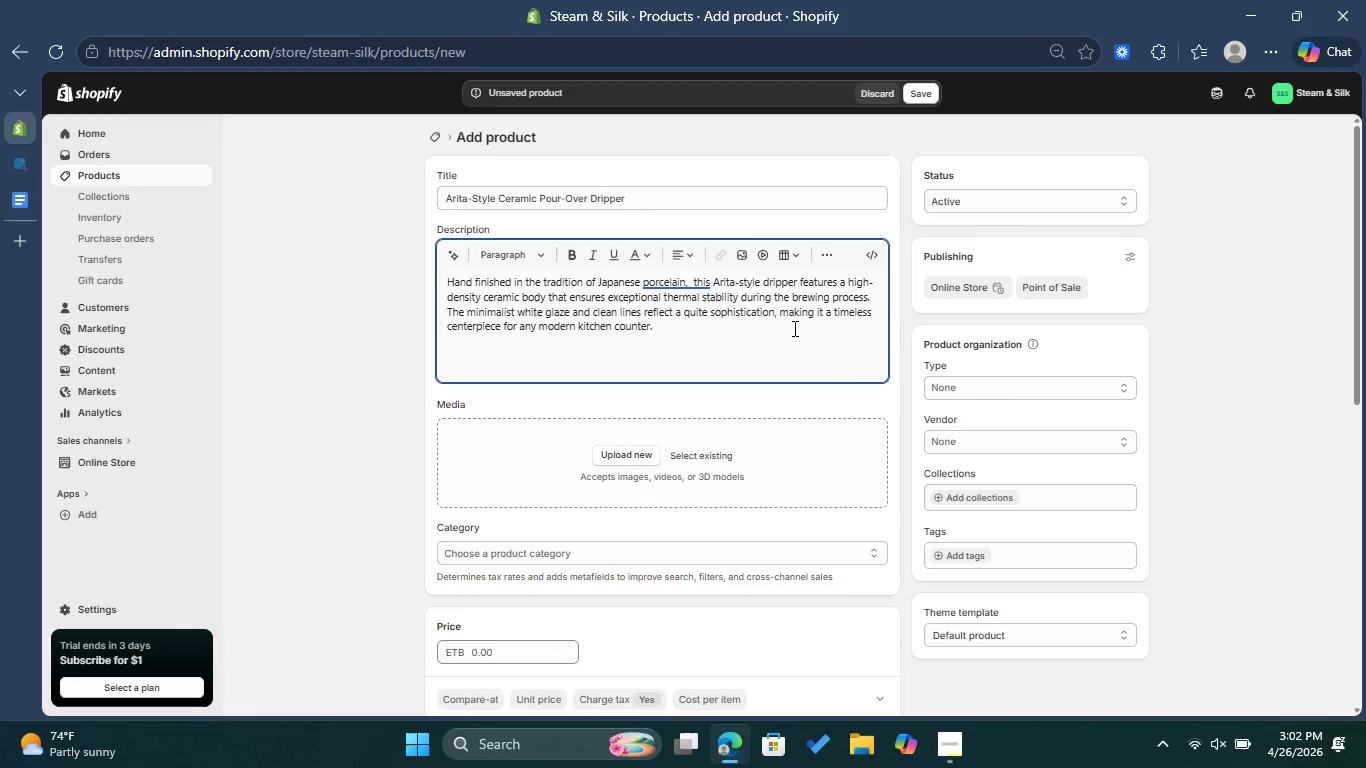 
type(Engineered for)
 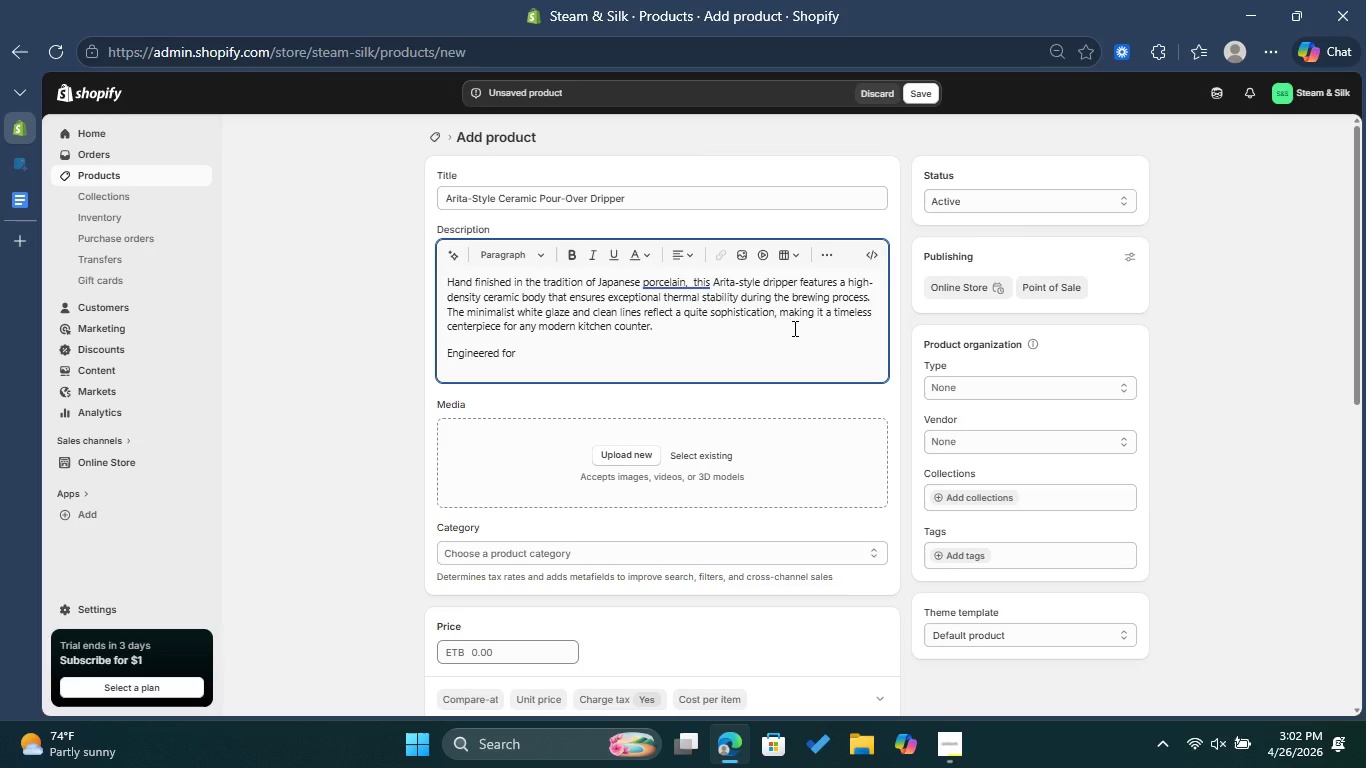 
type( precision )
 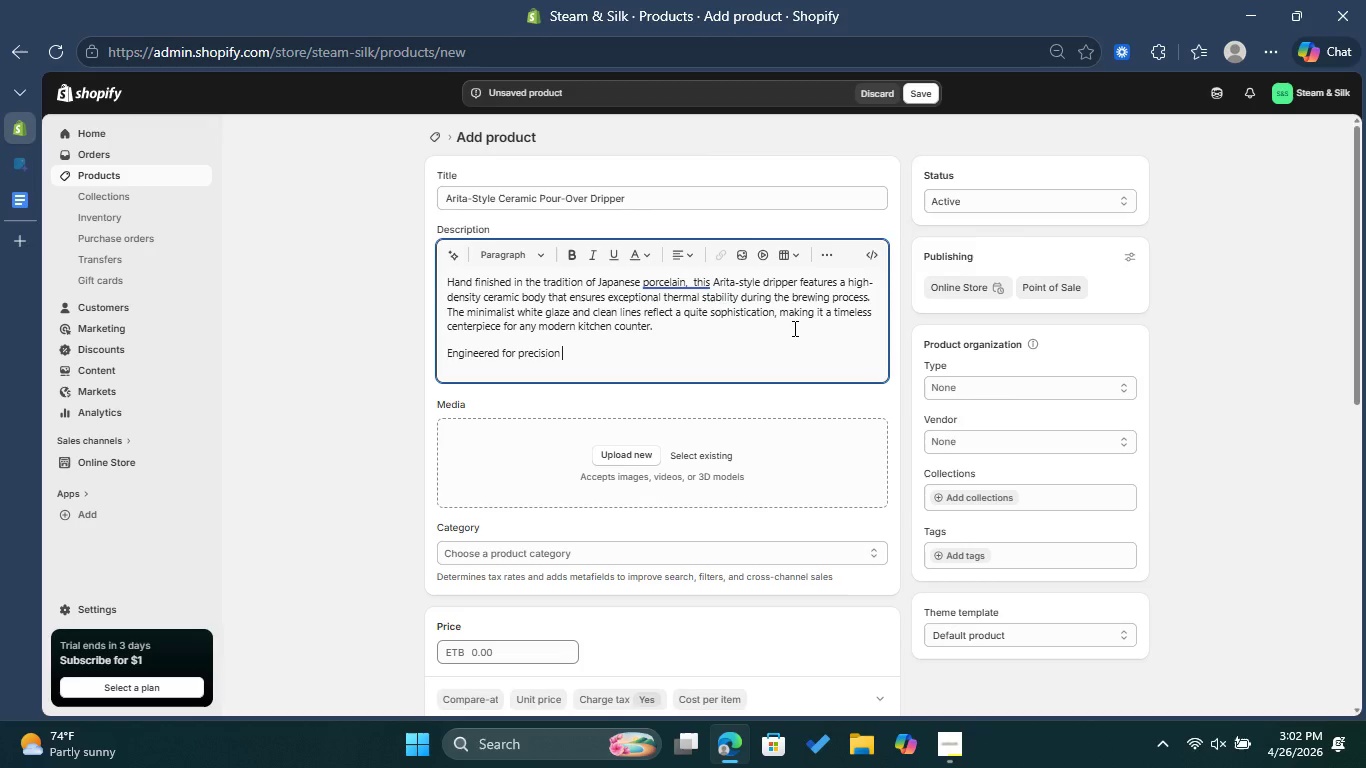 
key(Backspace)
type(, the interior )
 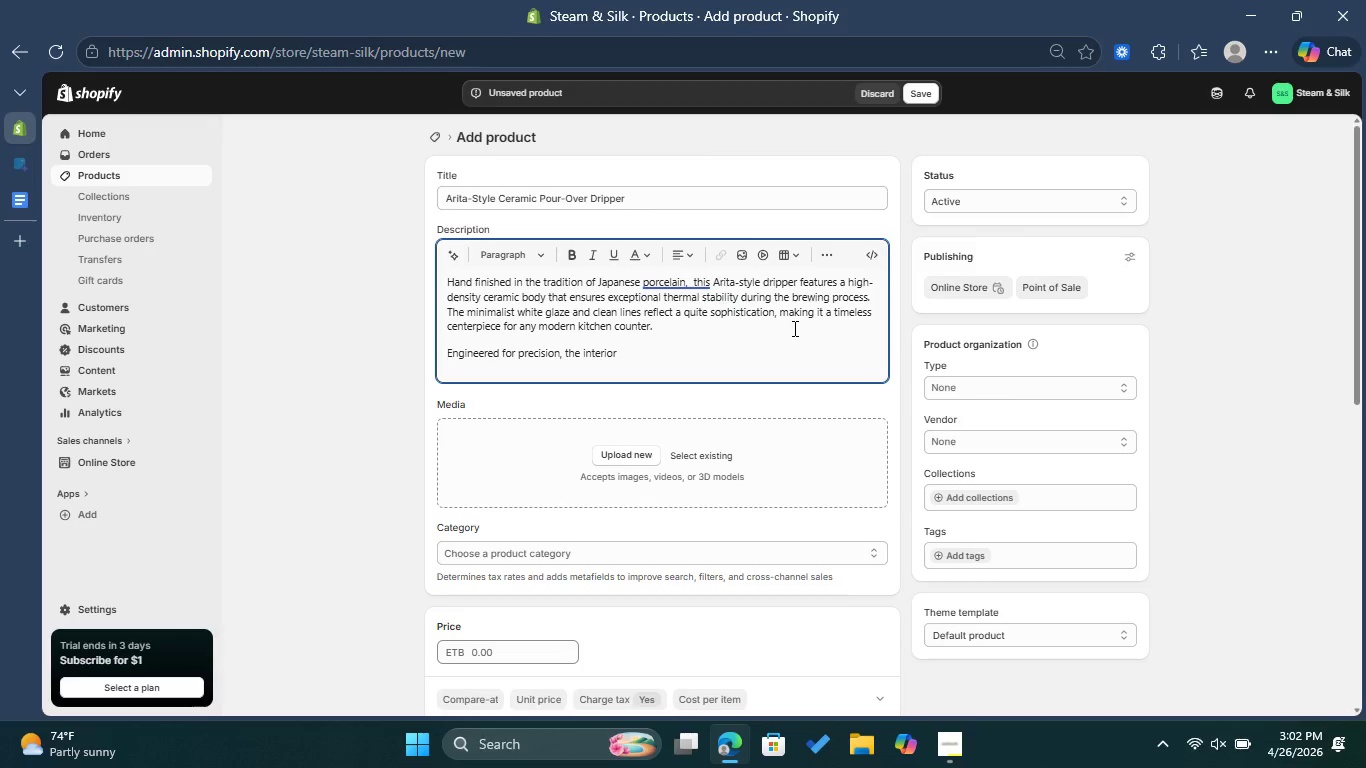 
type(spiral ribbing facilitates i)
key(Backspace)
type(opyimal )
key(Backspace)
key(Backspace)
key(Backspace)
key(Backspace)
key(Backspace)
key(Backspace)
type(timal airfo)
key(Backspace)
type(low and water )
 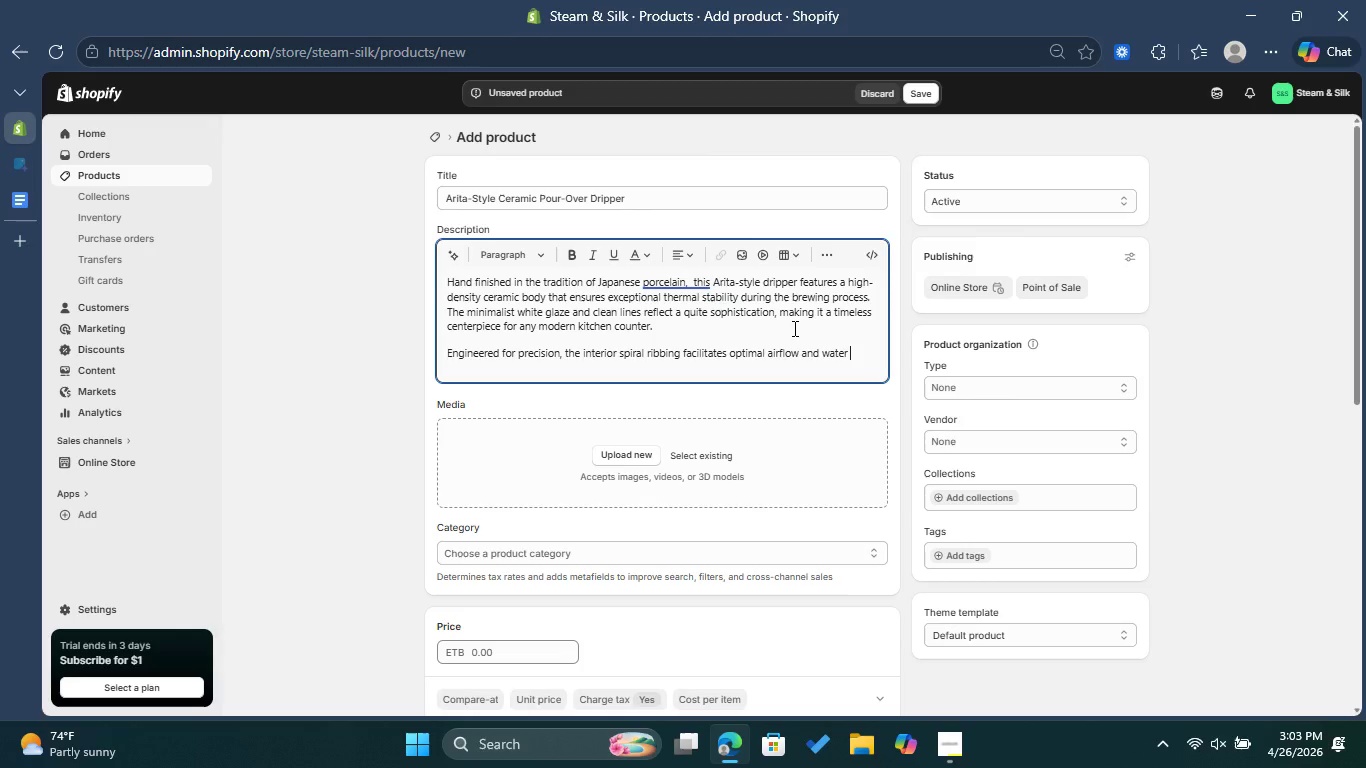 
type(distribution )
key(Backspace)
type(, )
 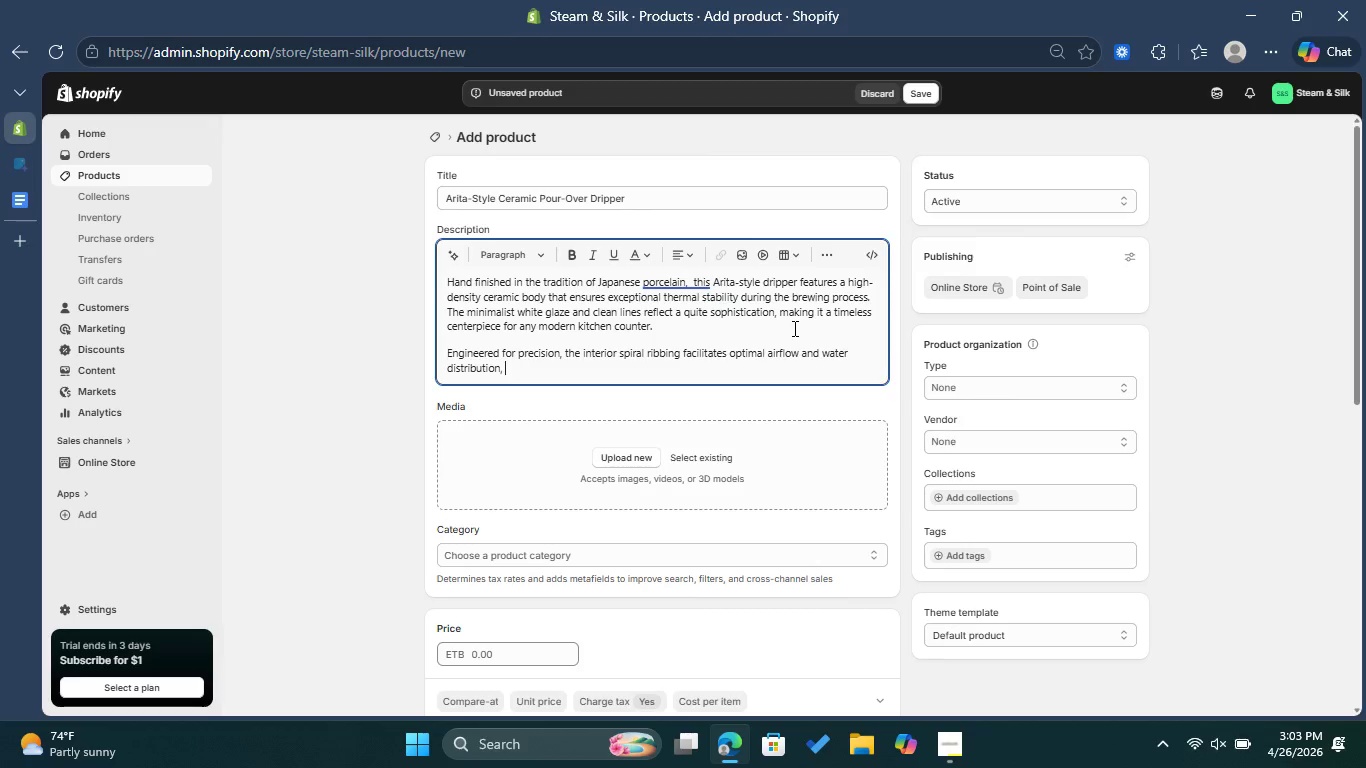 
type(preventing )
 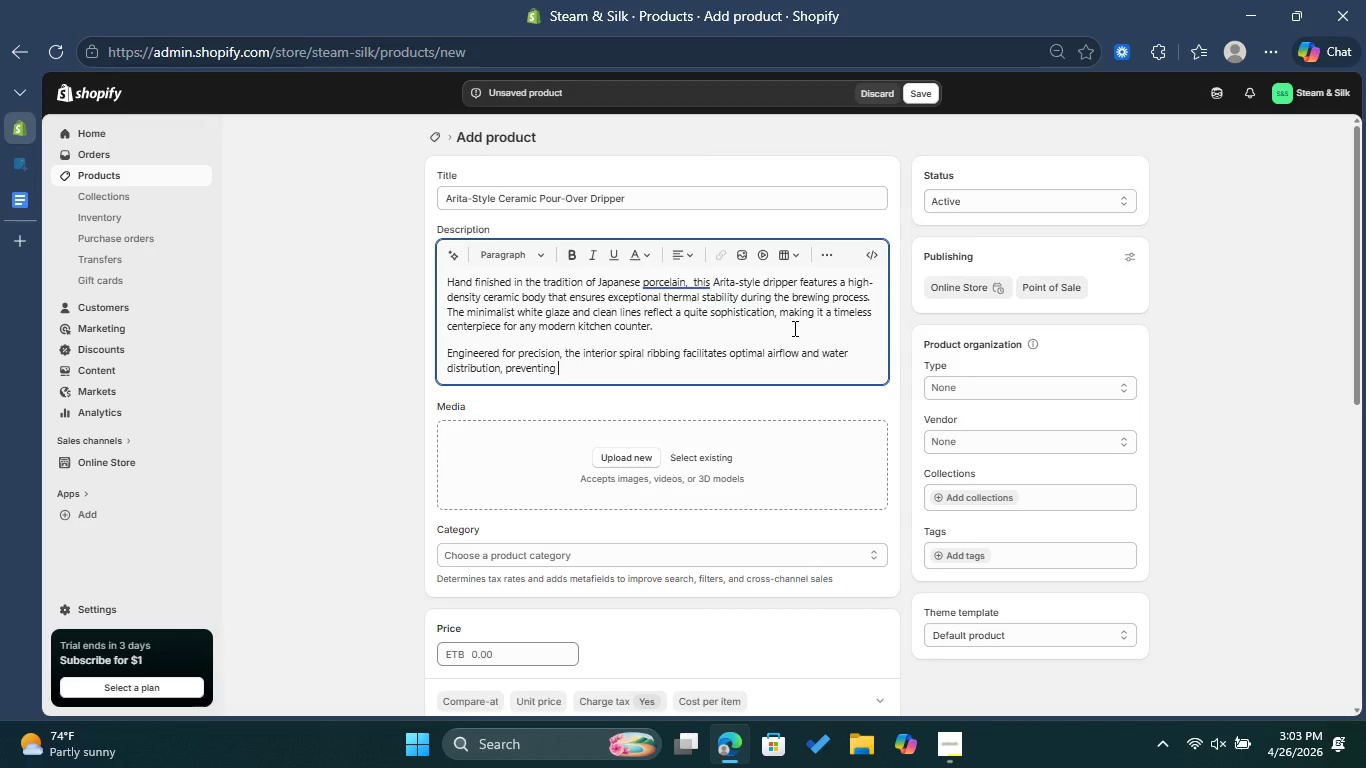 
type(channeling and ensuring a clean )
key(Backspace)
type(, vibrant cup )
 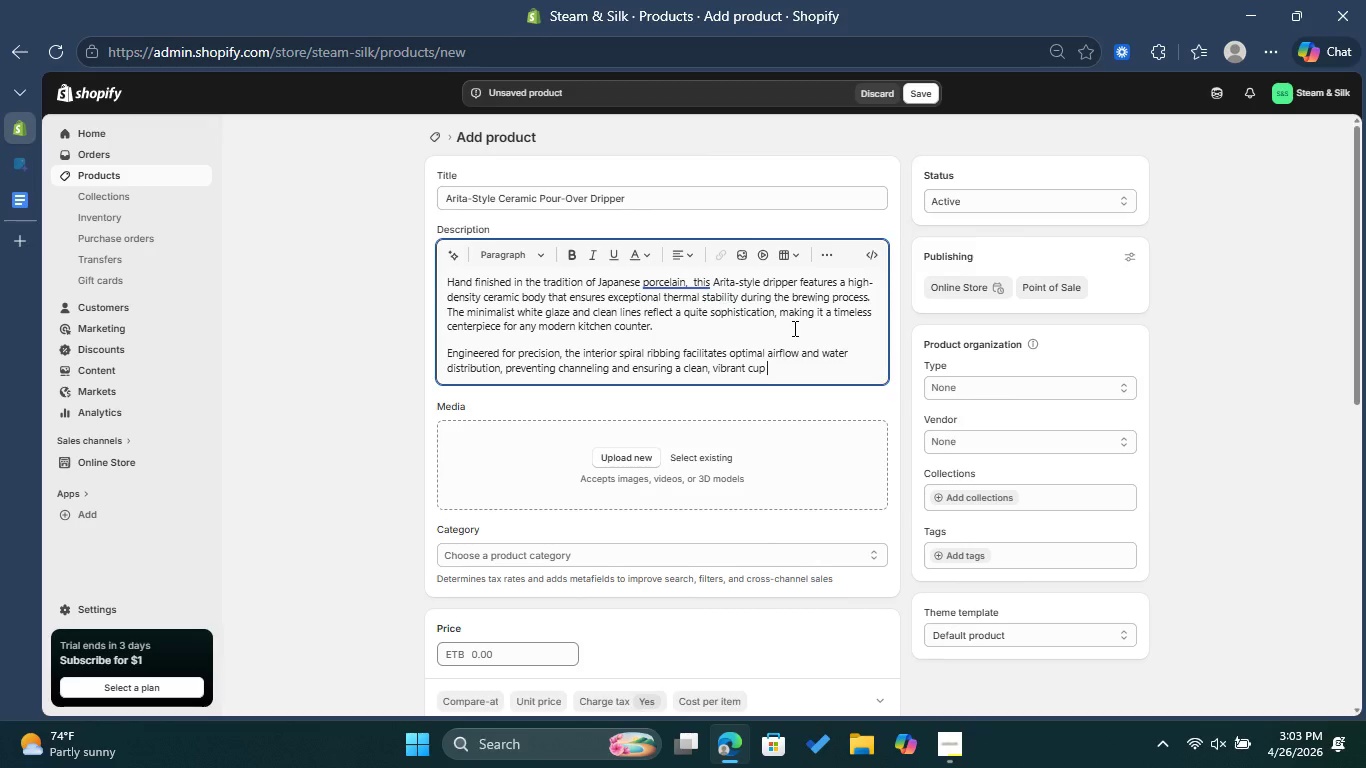 
key(Backspace)
 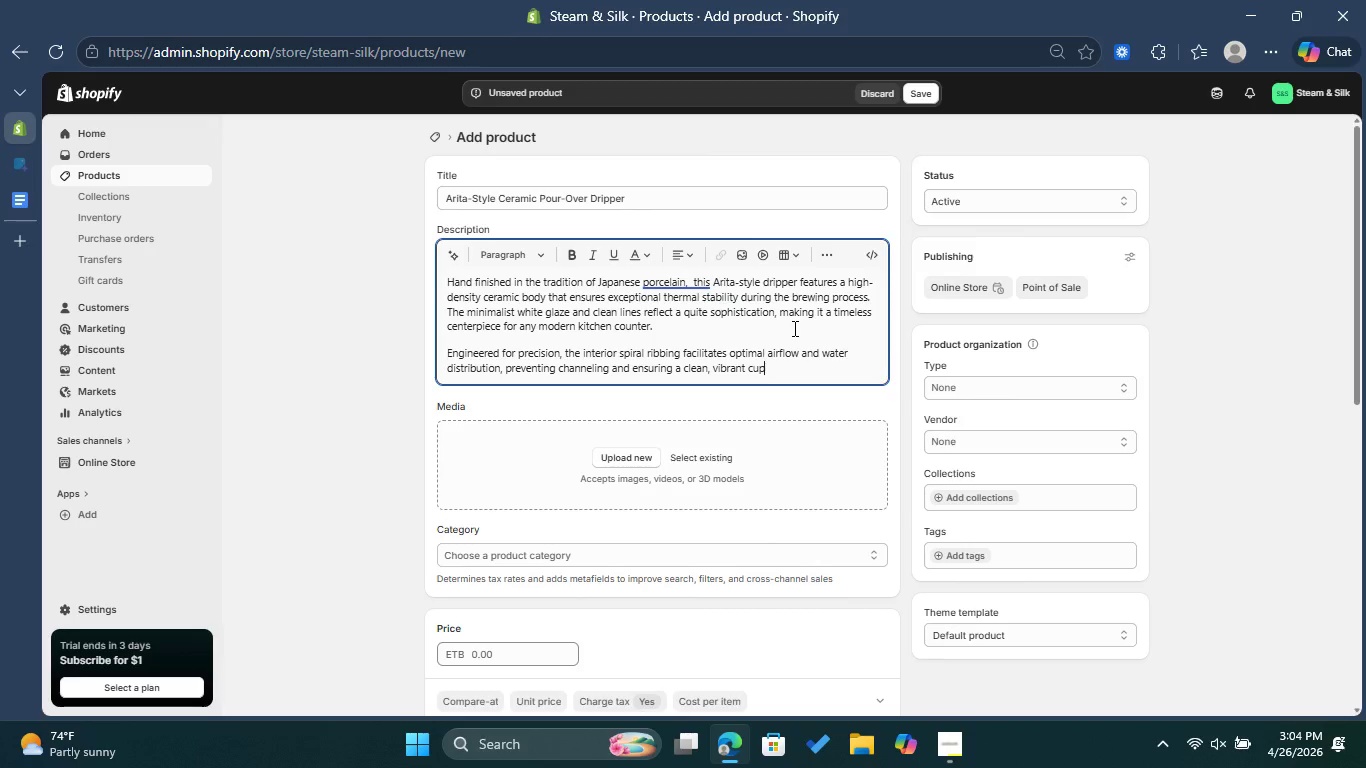 
key(Period)
 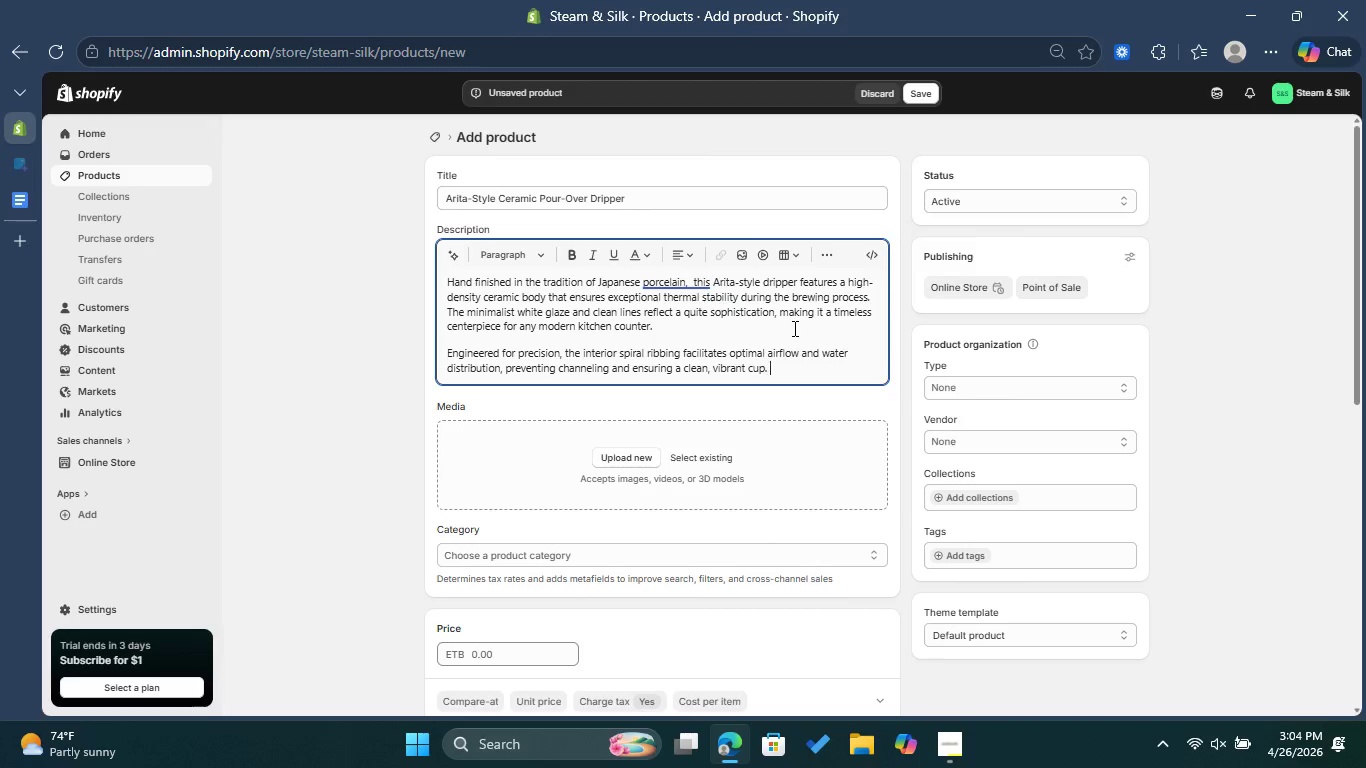 
key(Space)
 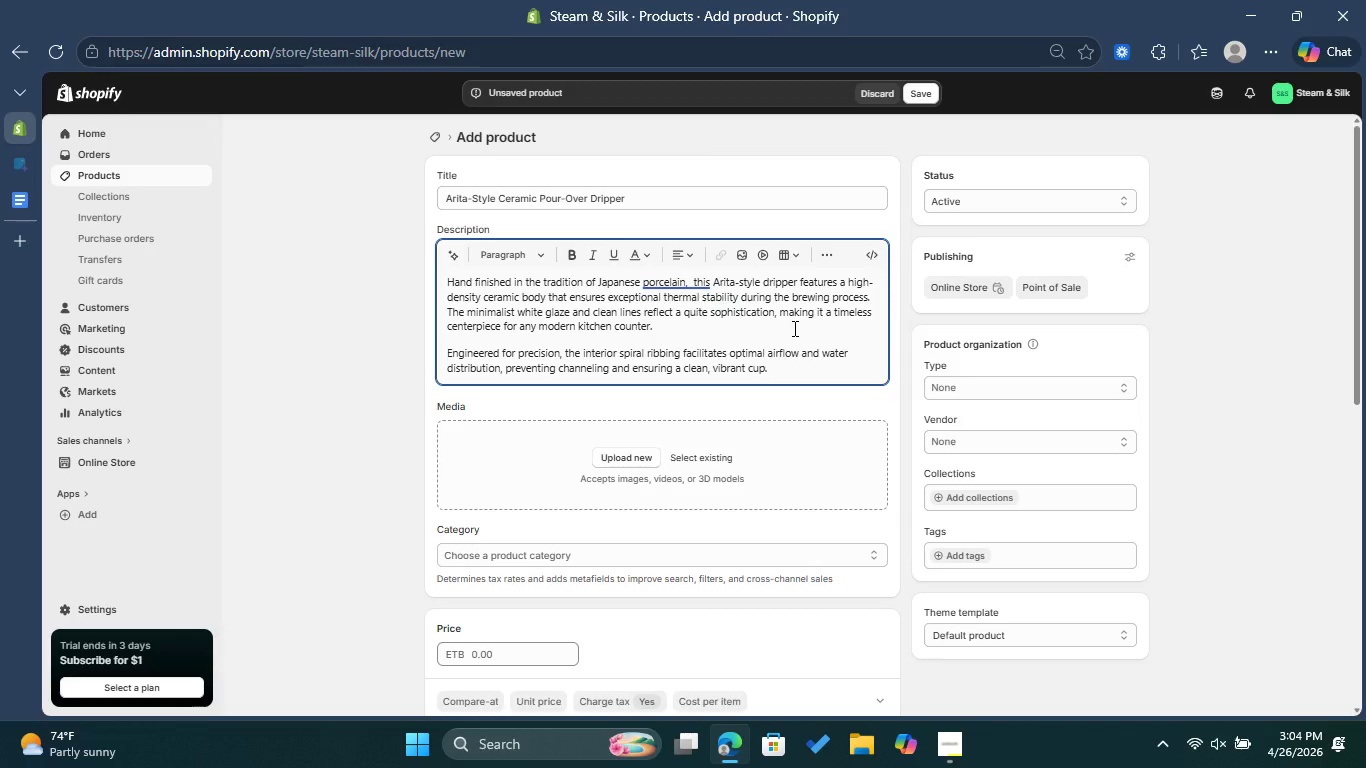 
type(The dripper )
 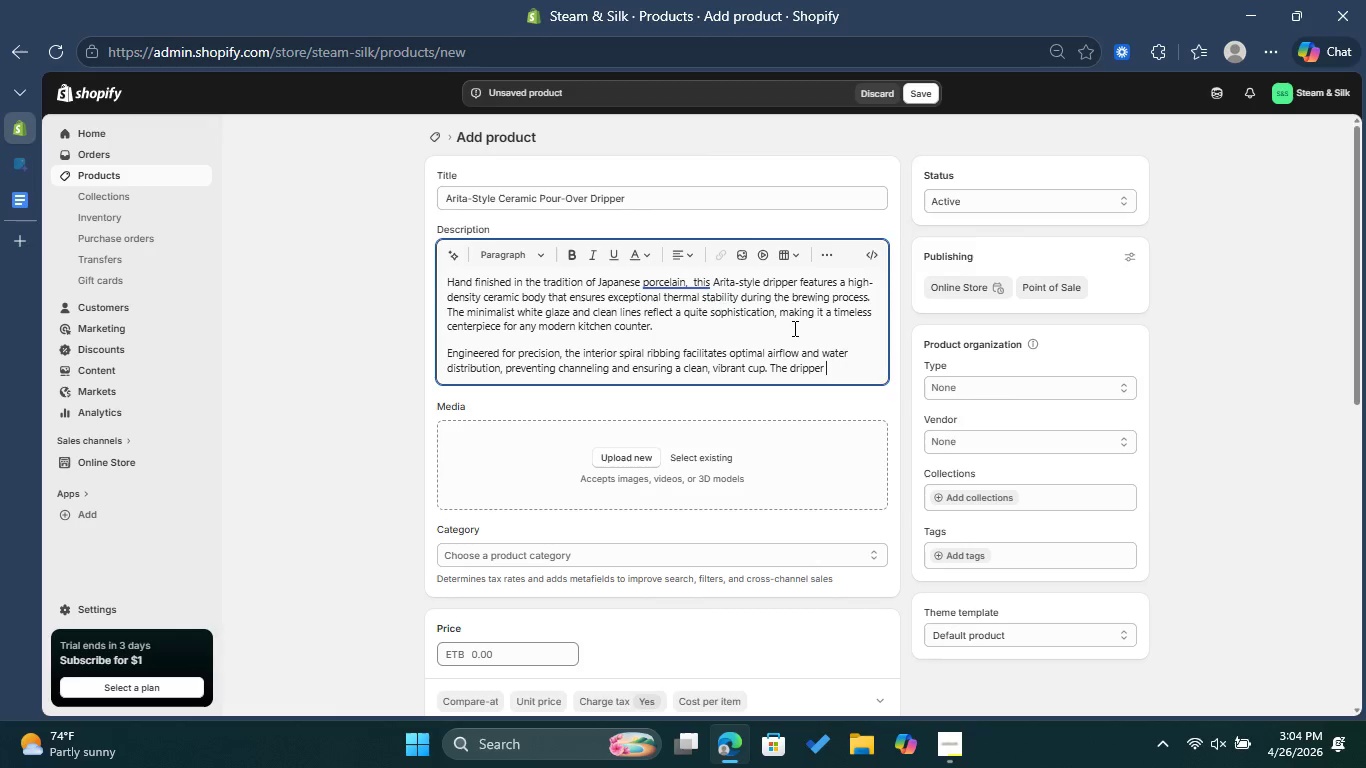 
type(provides the )
 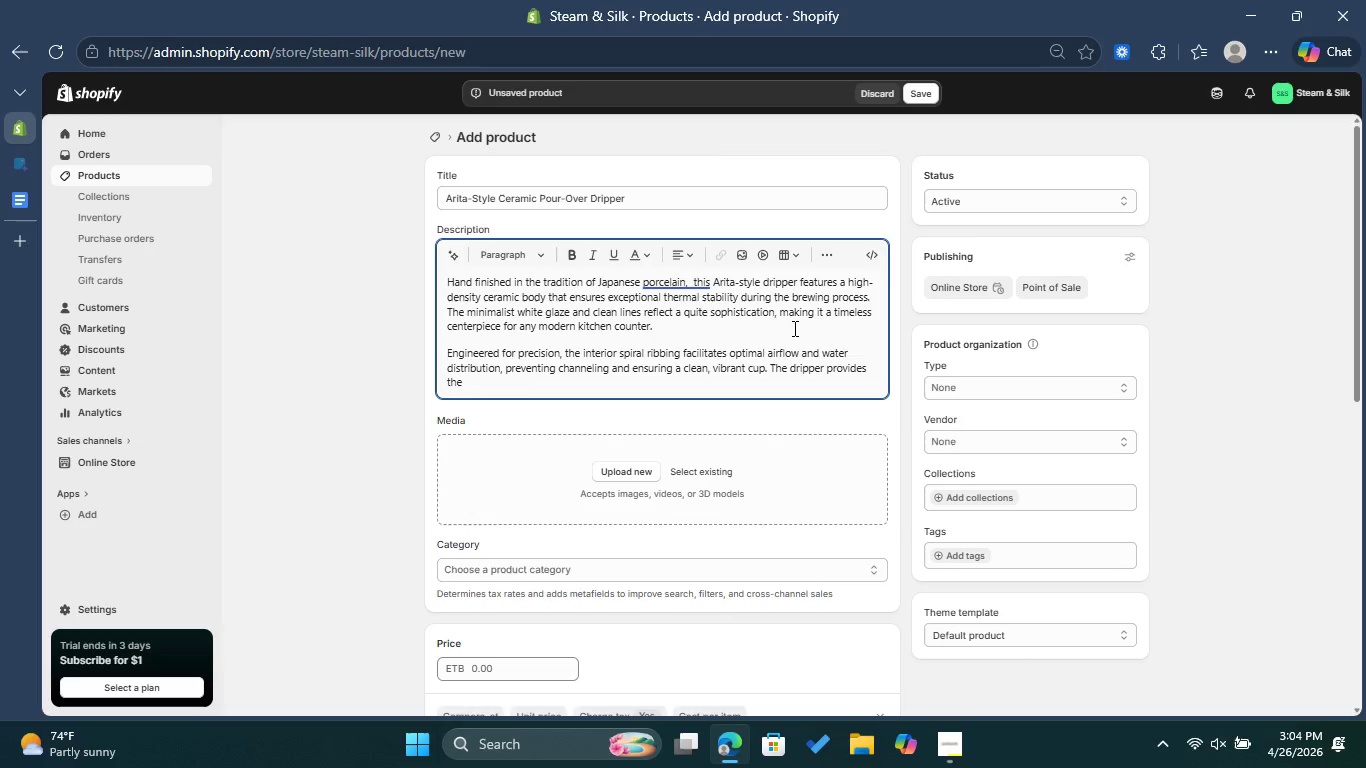 
type(professional )
key(Backspace)
type(p)
key(Backspace)
type(-level control required for light and medium roasts, )
 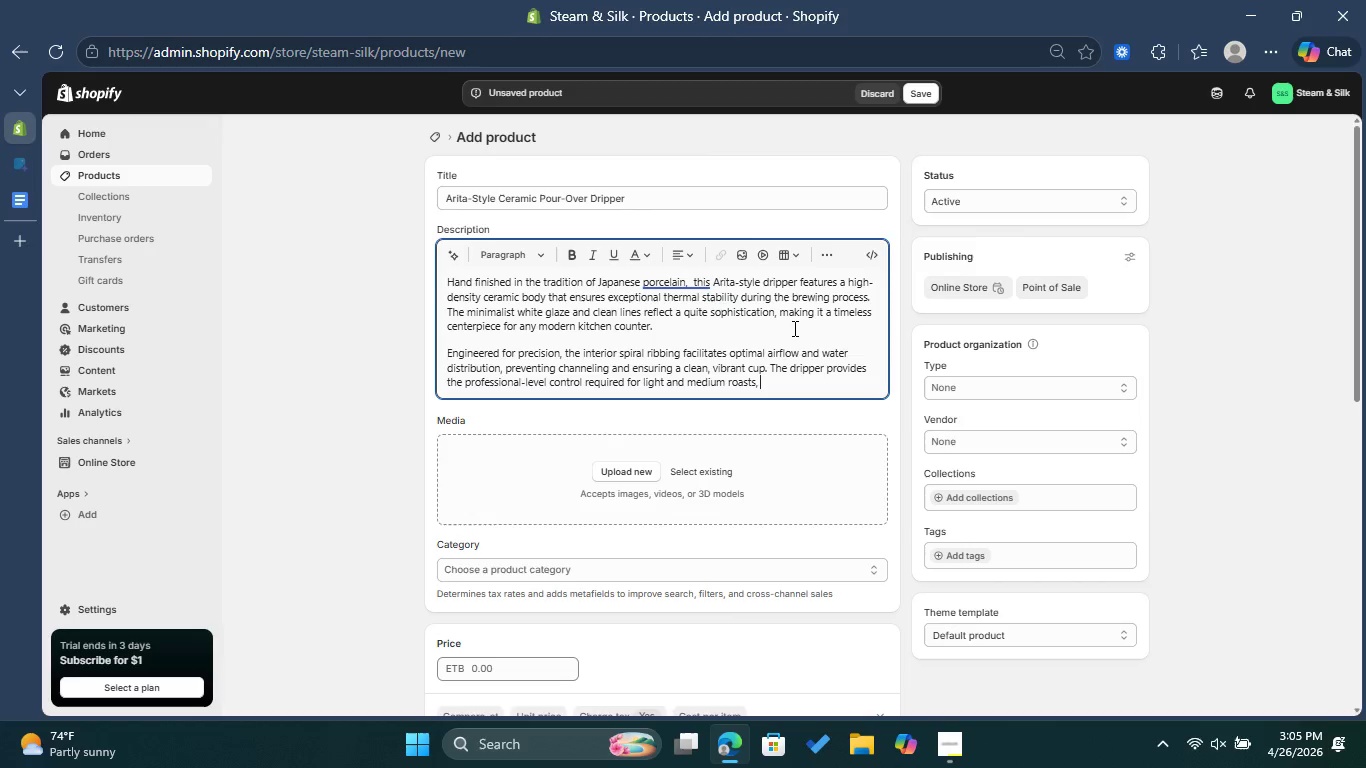 
type(allowing the delicate floral notes of the coffee )
 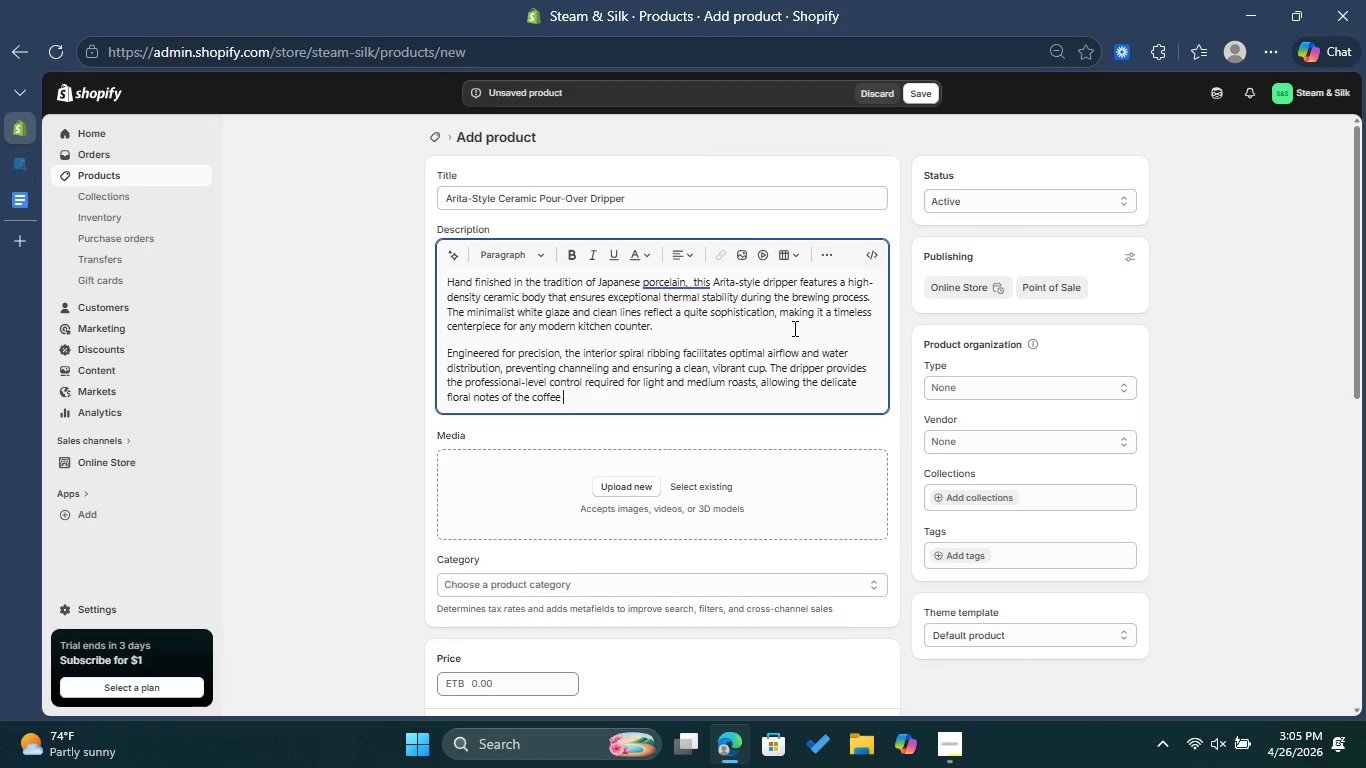 
type( to shine )
 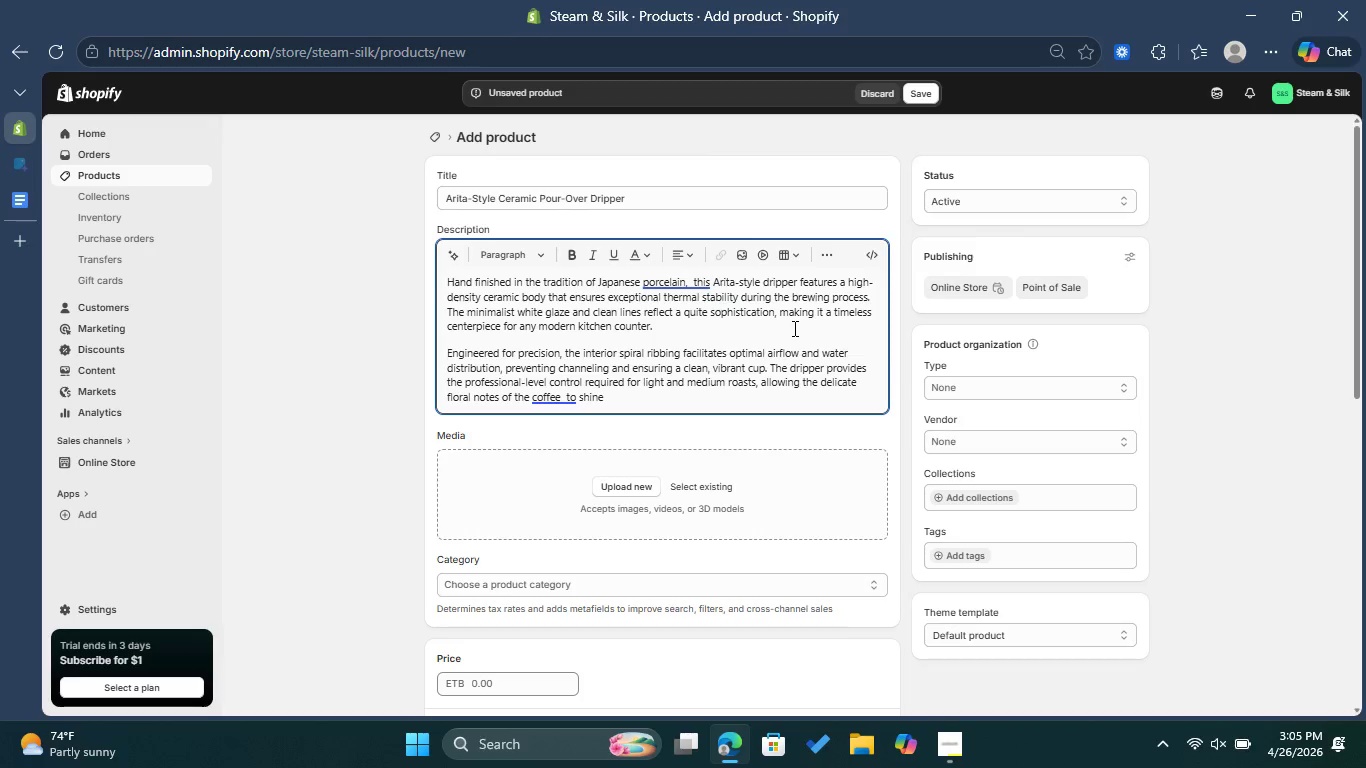 
type(through.)
 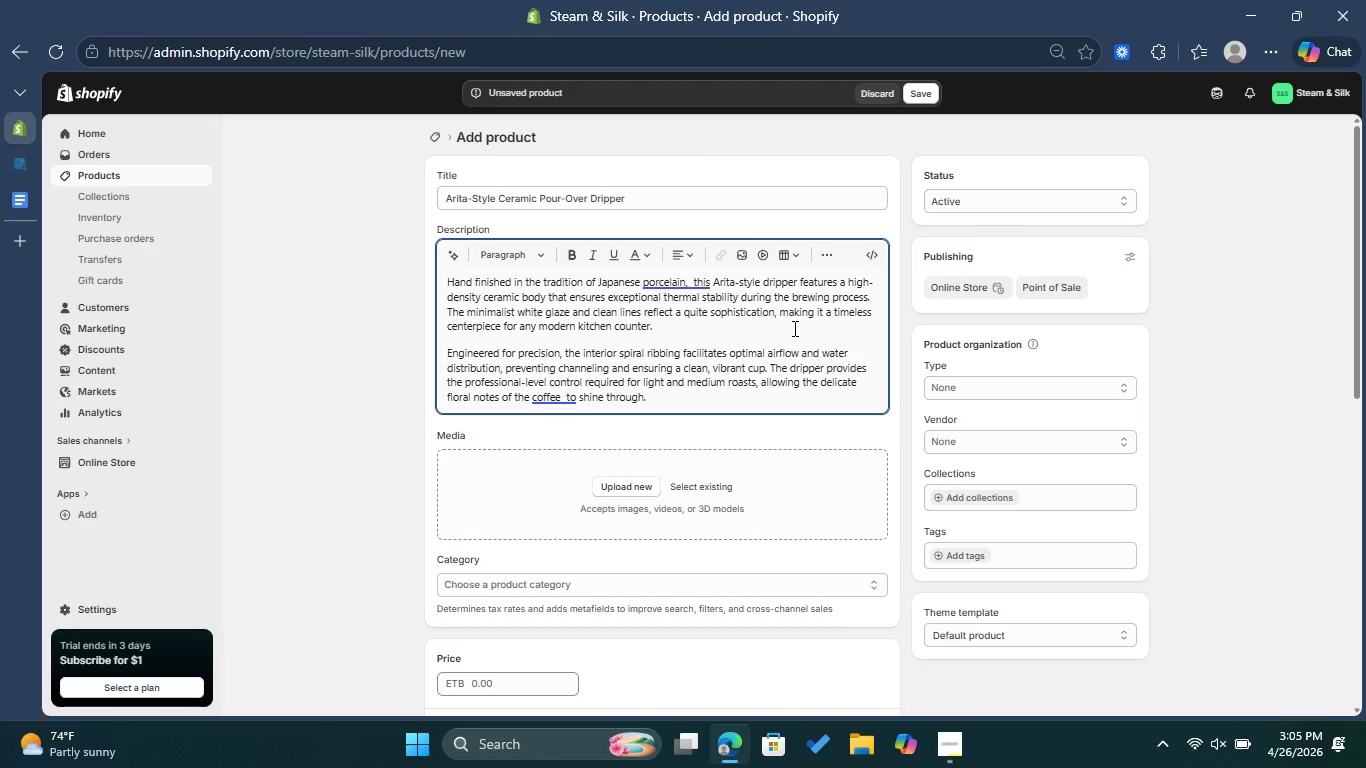 
scroll: coordinate [786, 328], scroll_direction: up, amount: 7.0
 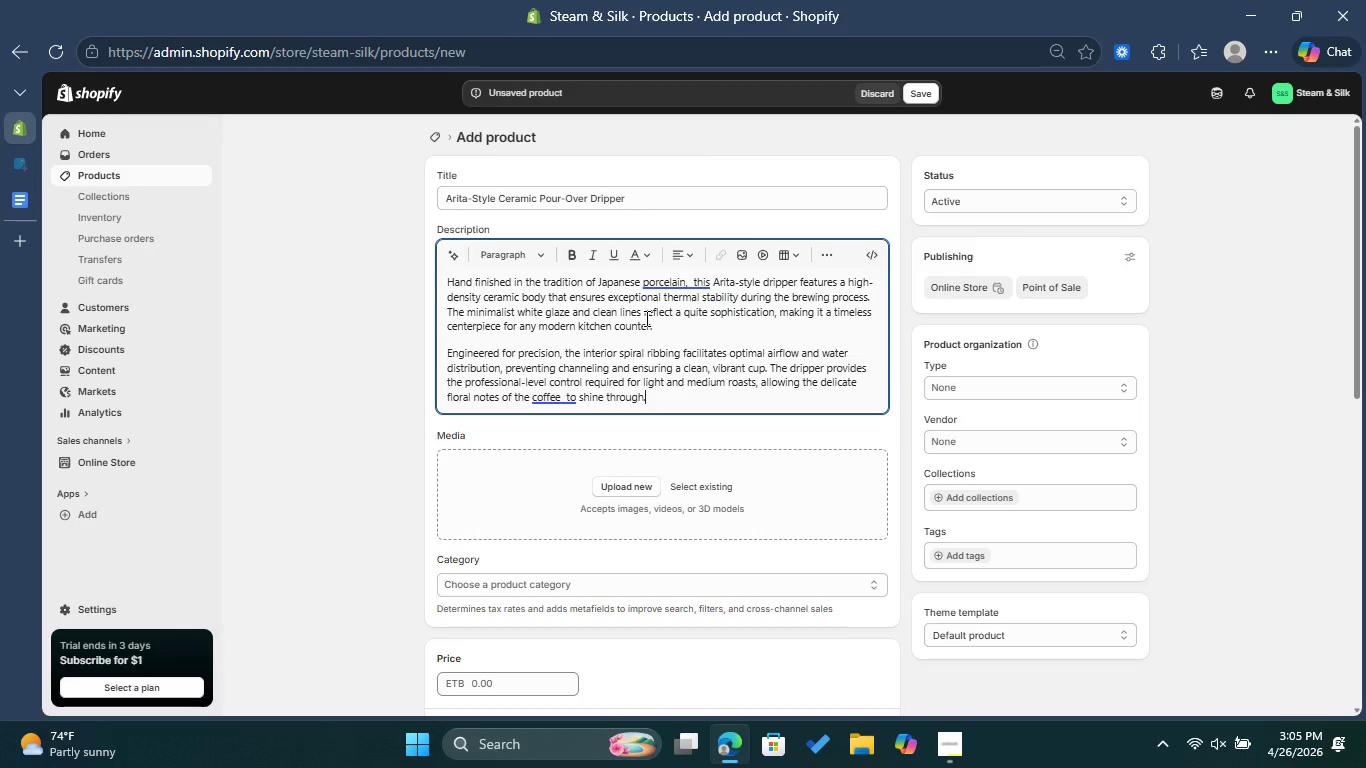 
wait(7.12)
 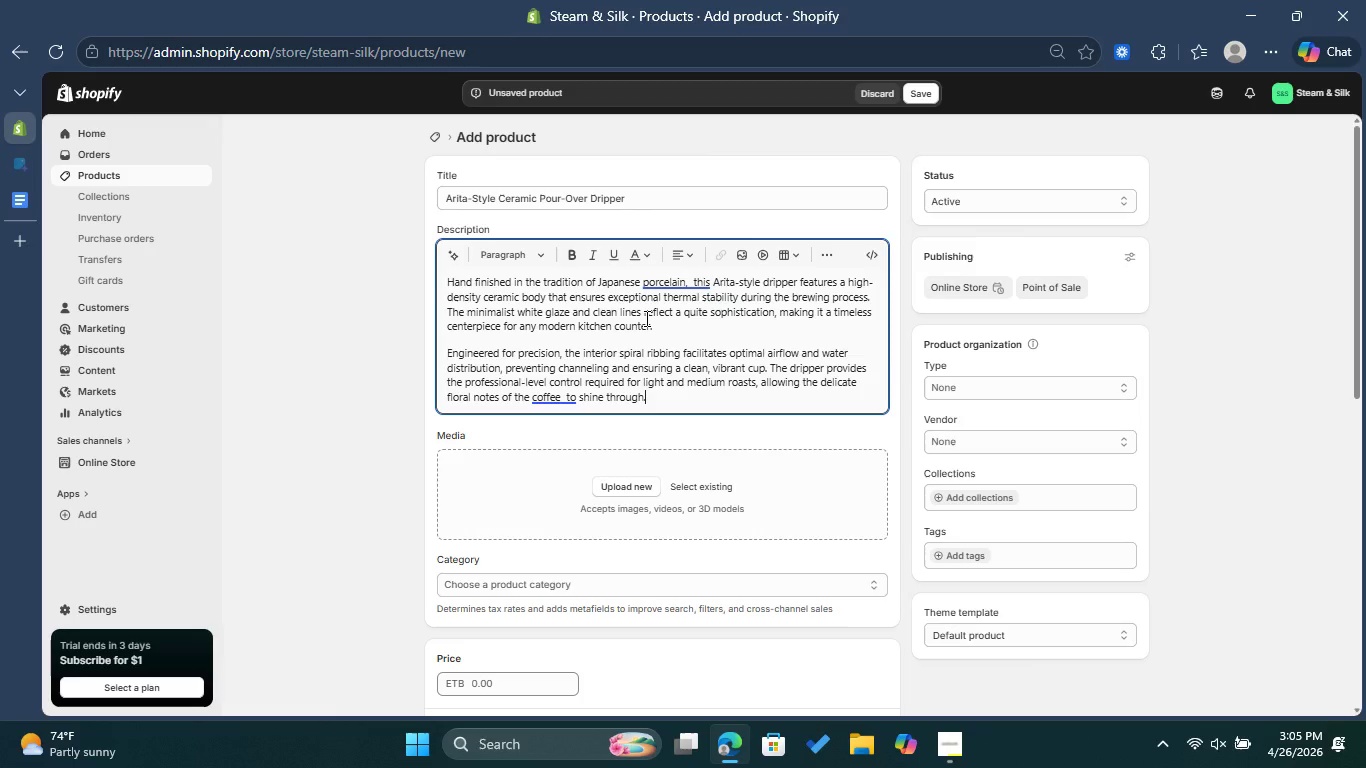 
left_click([971, 435])
 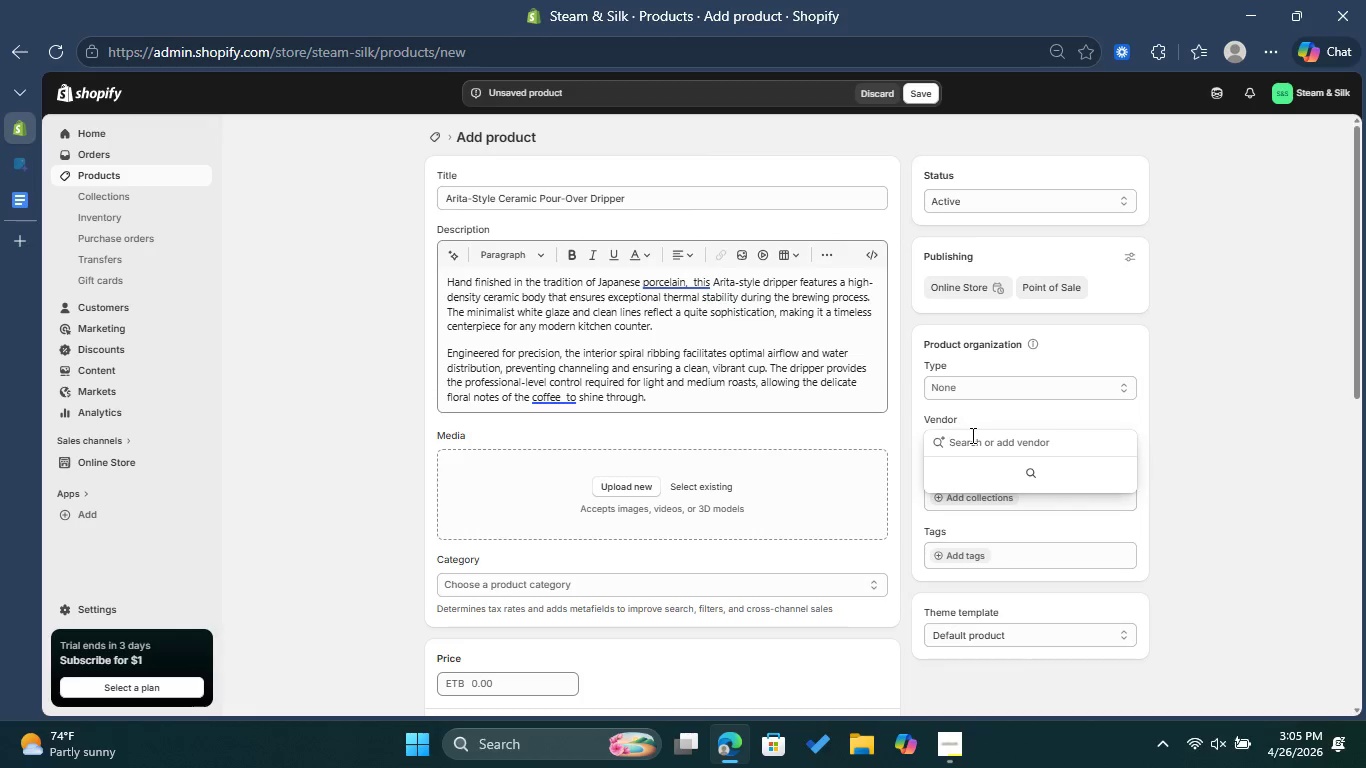 
type(Steam $ )
key(Backspace)
key(Backspace)
type(& Silk)
 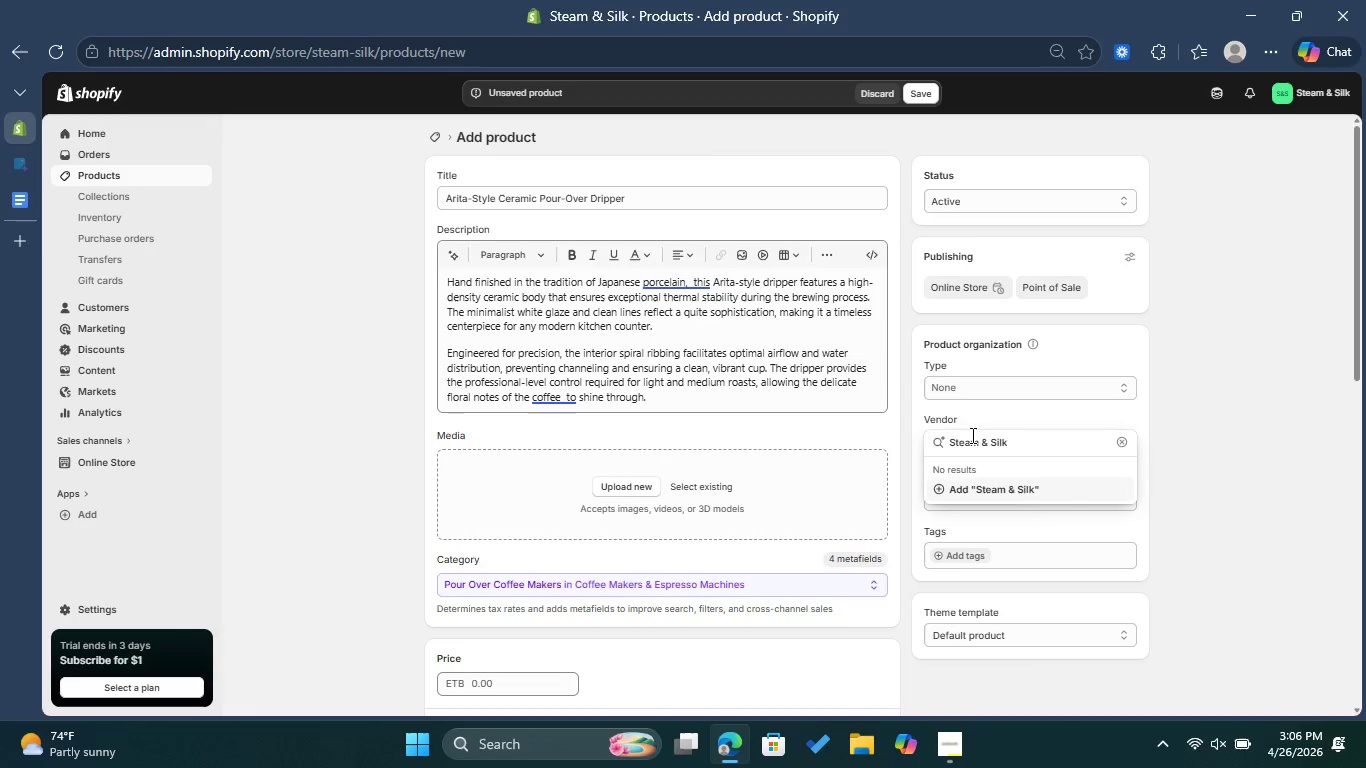 
wait(7.39)
 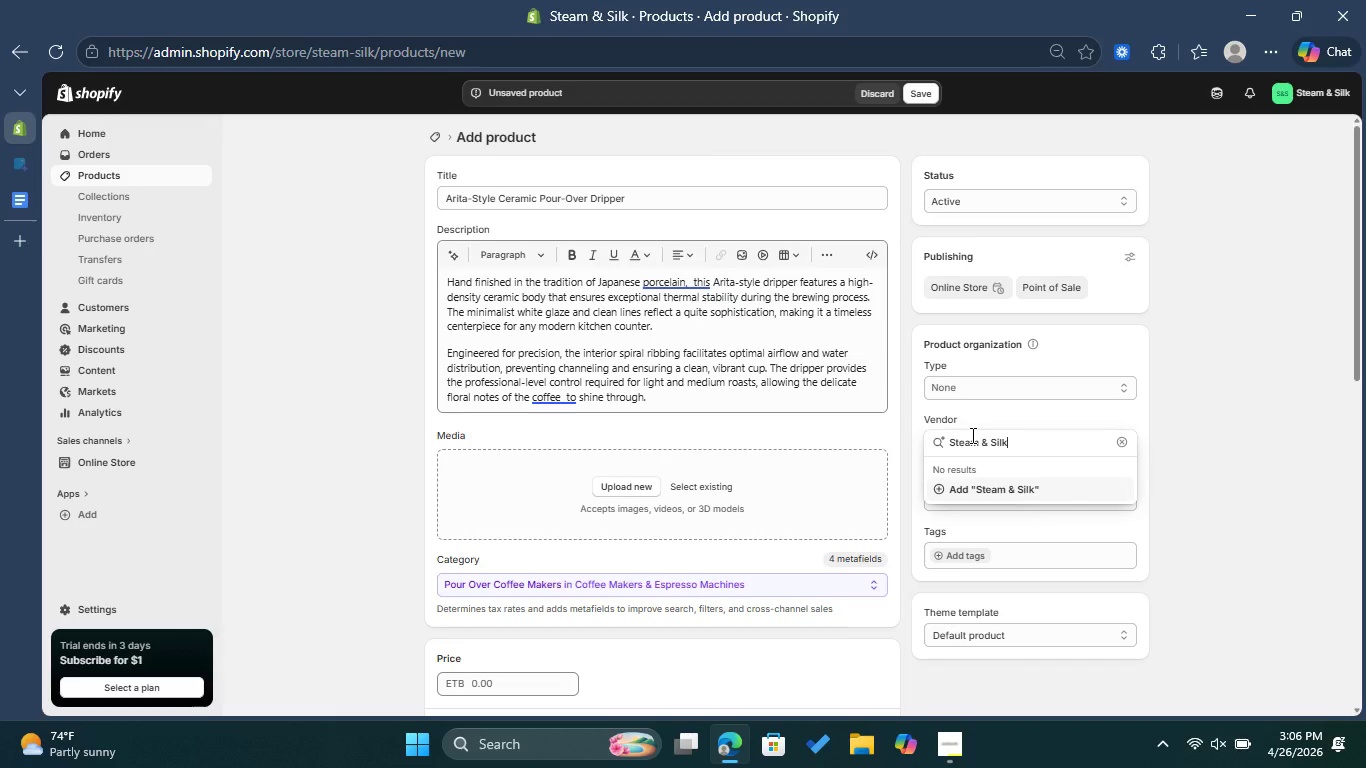 
left_click([1001, 383])
 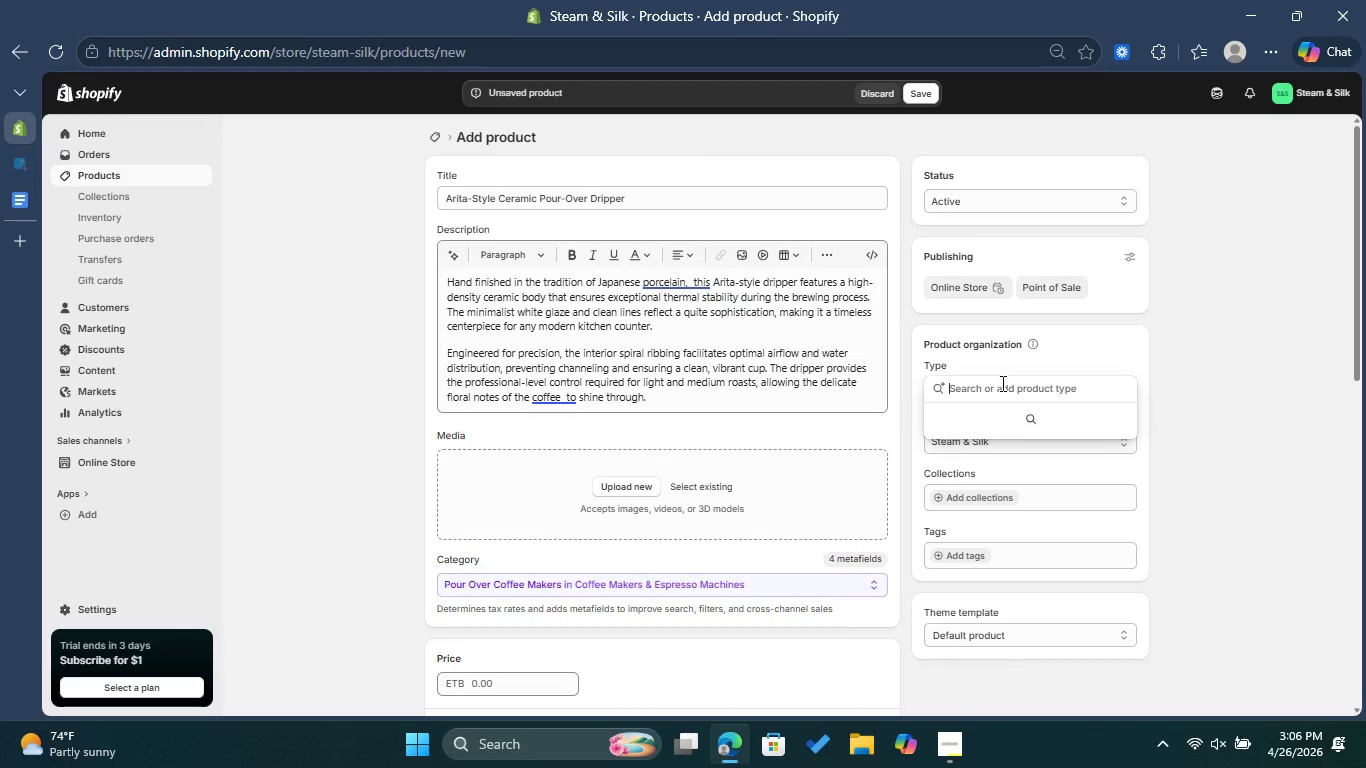 
type(Dripper)
 